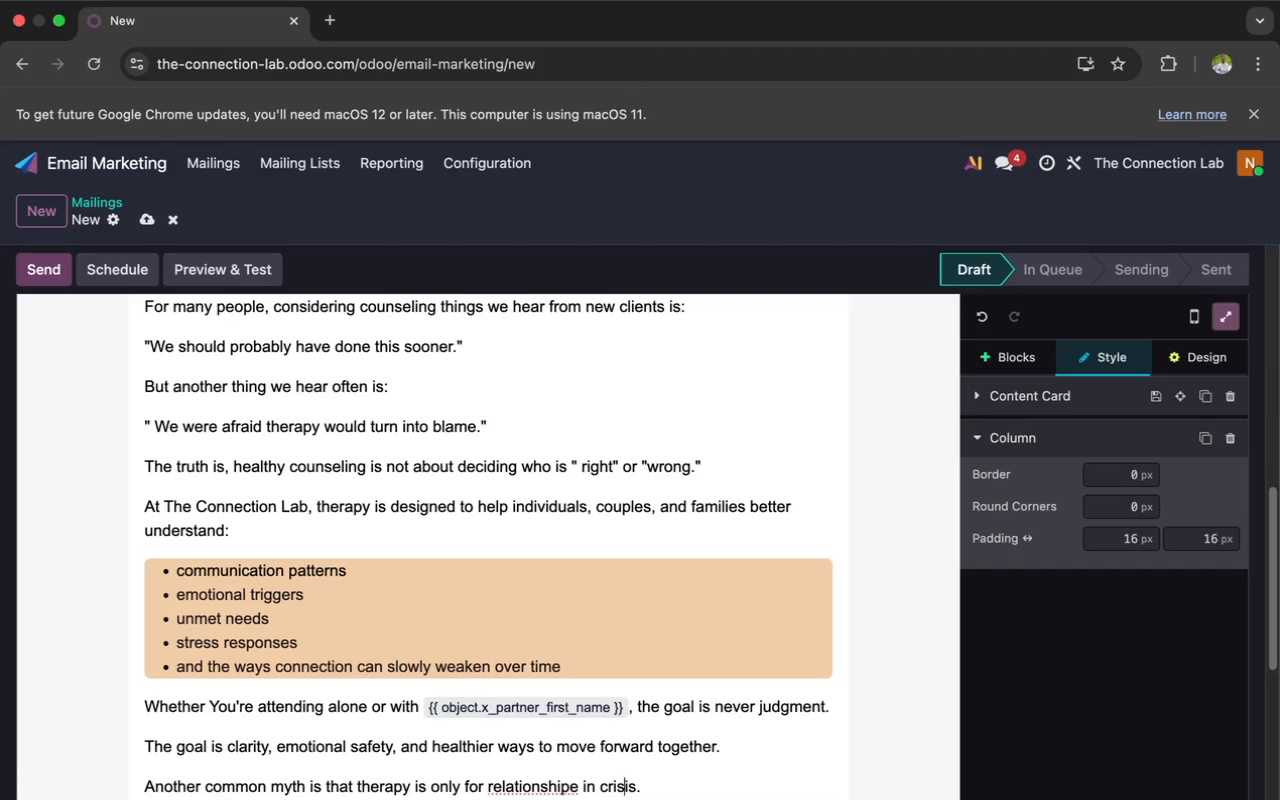 
key(ArrowLeft)
 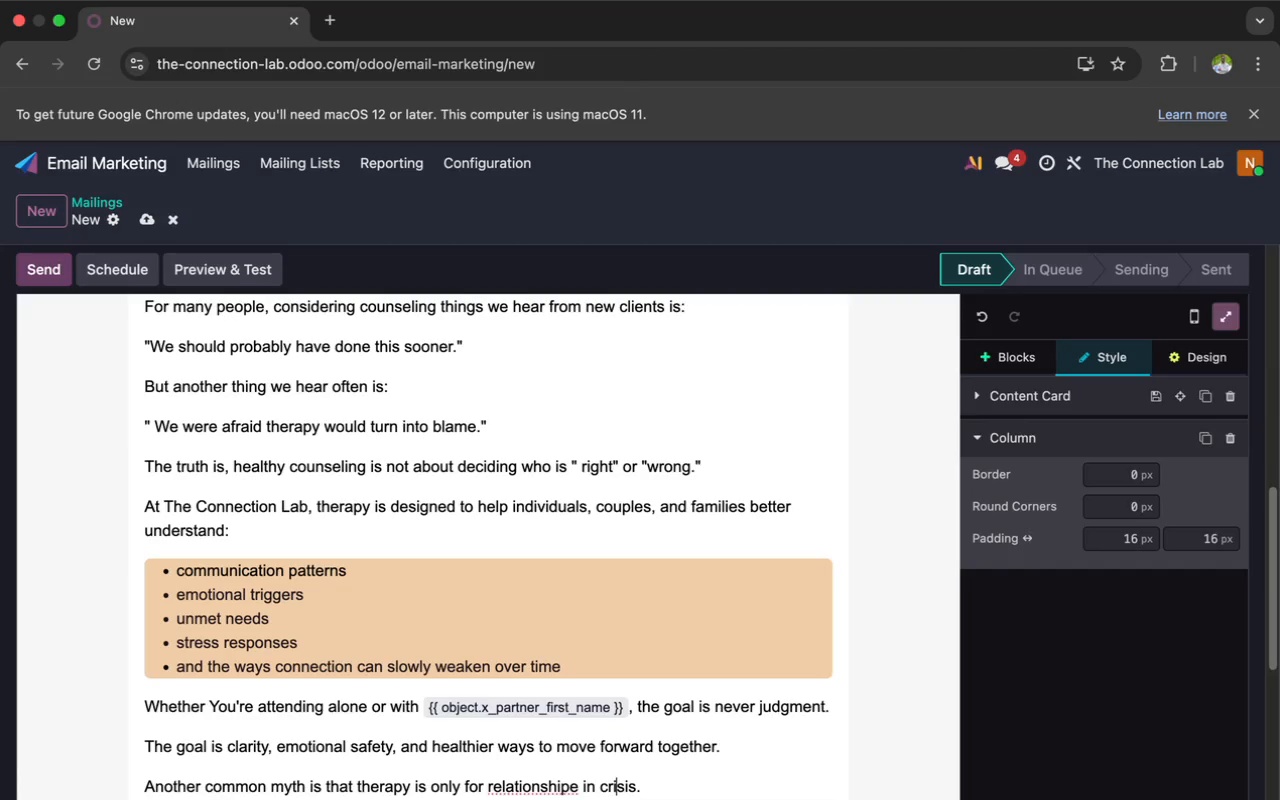 
key(ArrowLeft)
 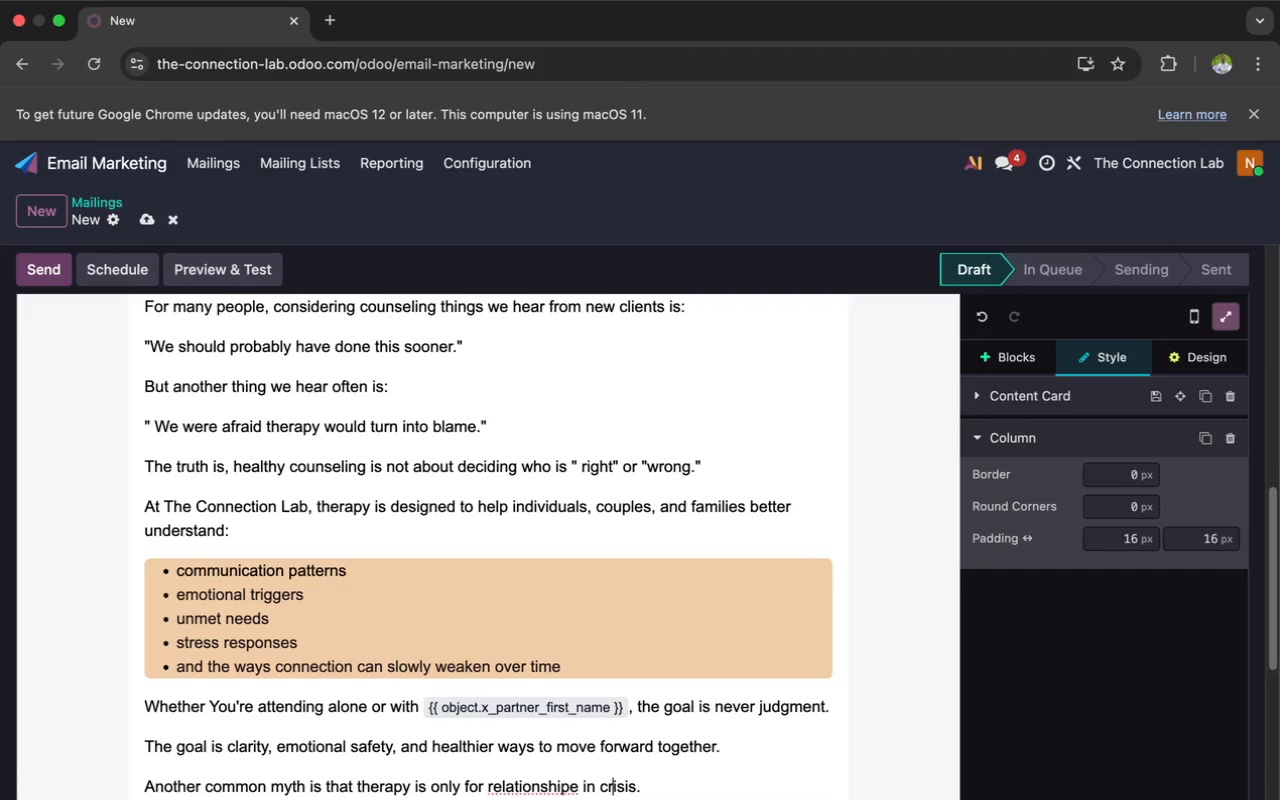 
key(ArrowLeft)
 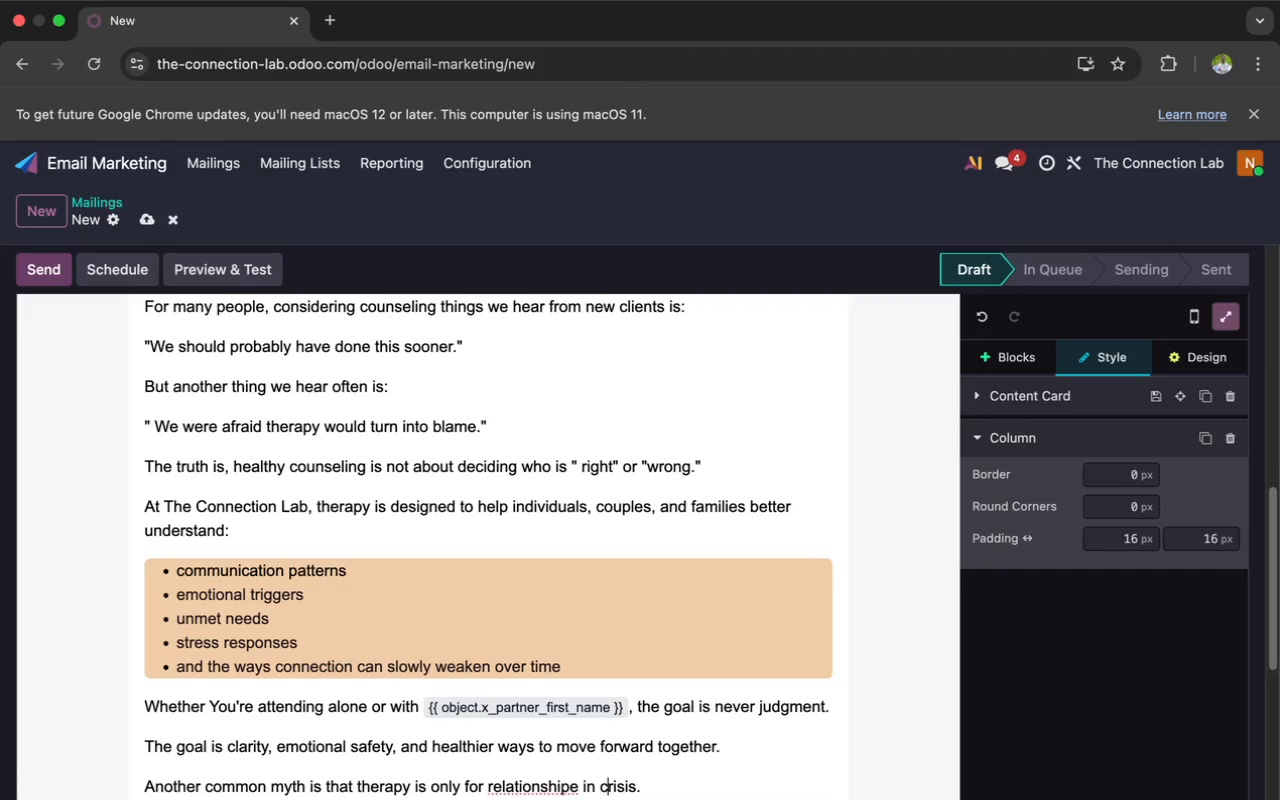 
key(ArrowLeft)
 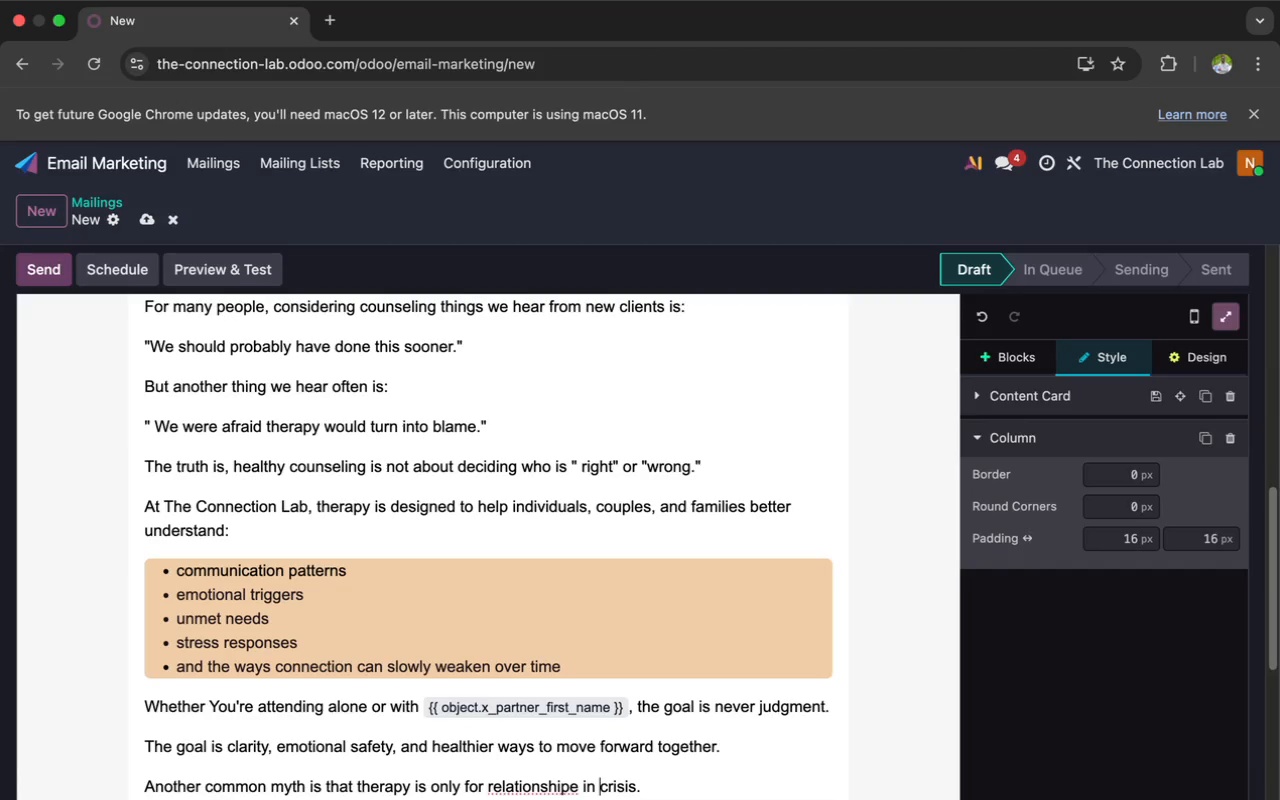 
key(ArrowLeft)
 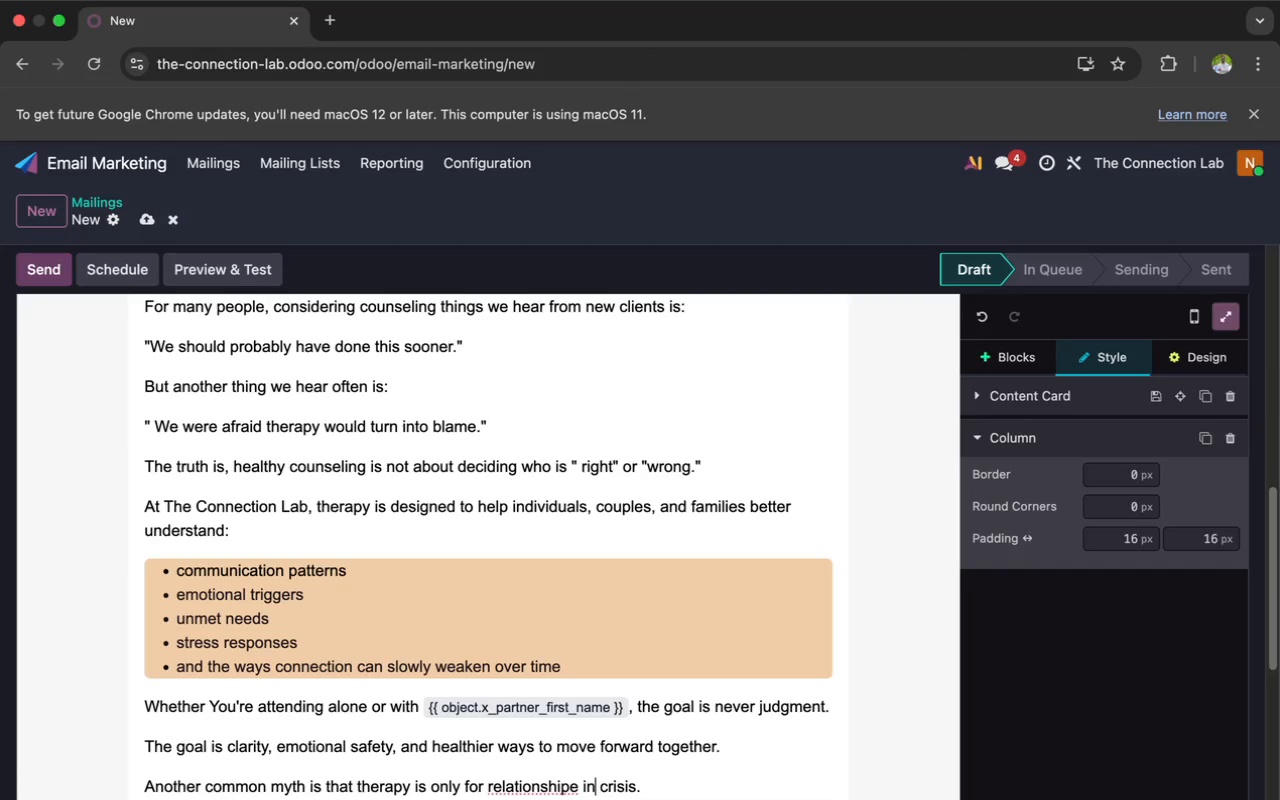 
key(ArrowLeft)
 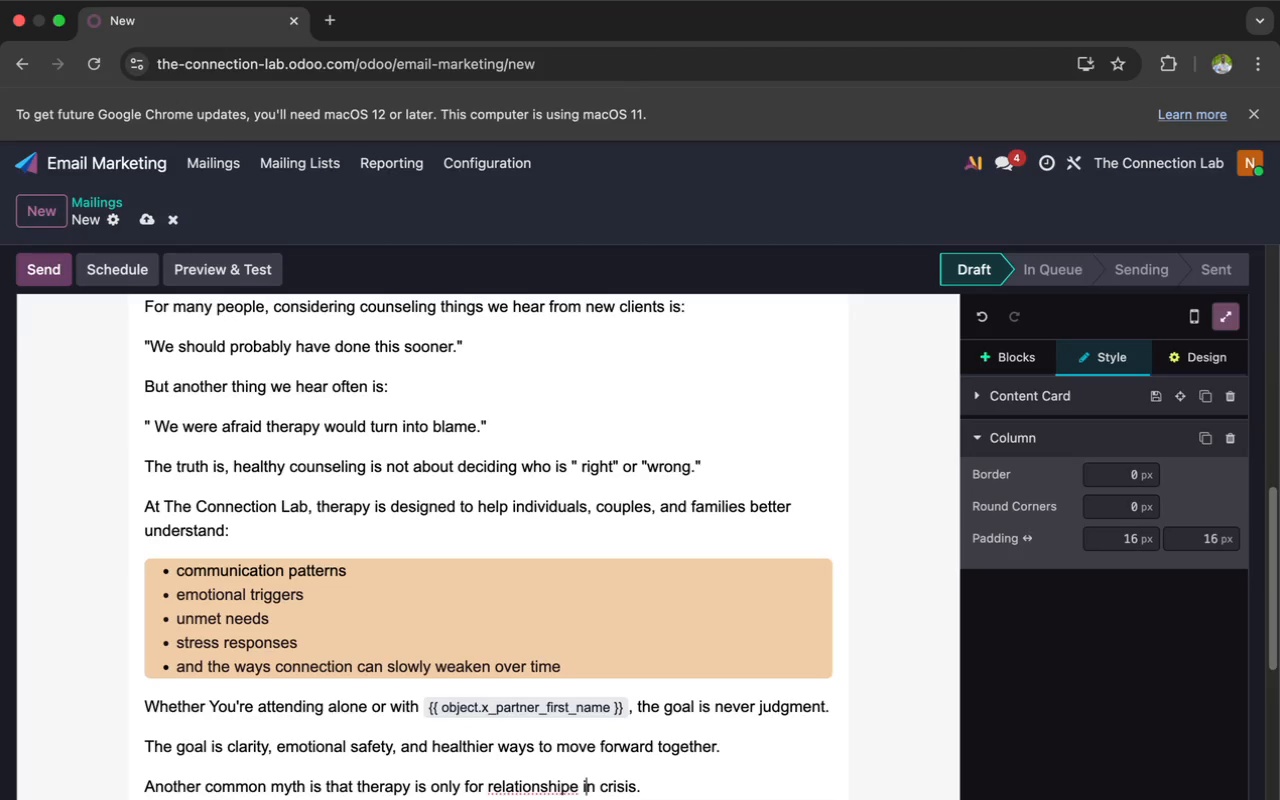 
key(ArrowLeft)
 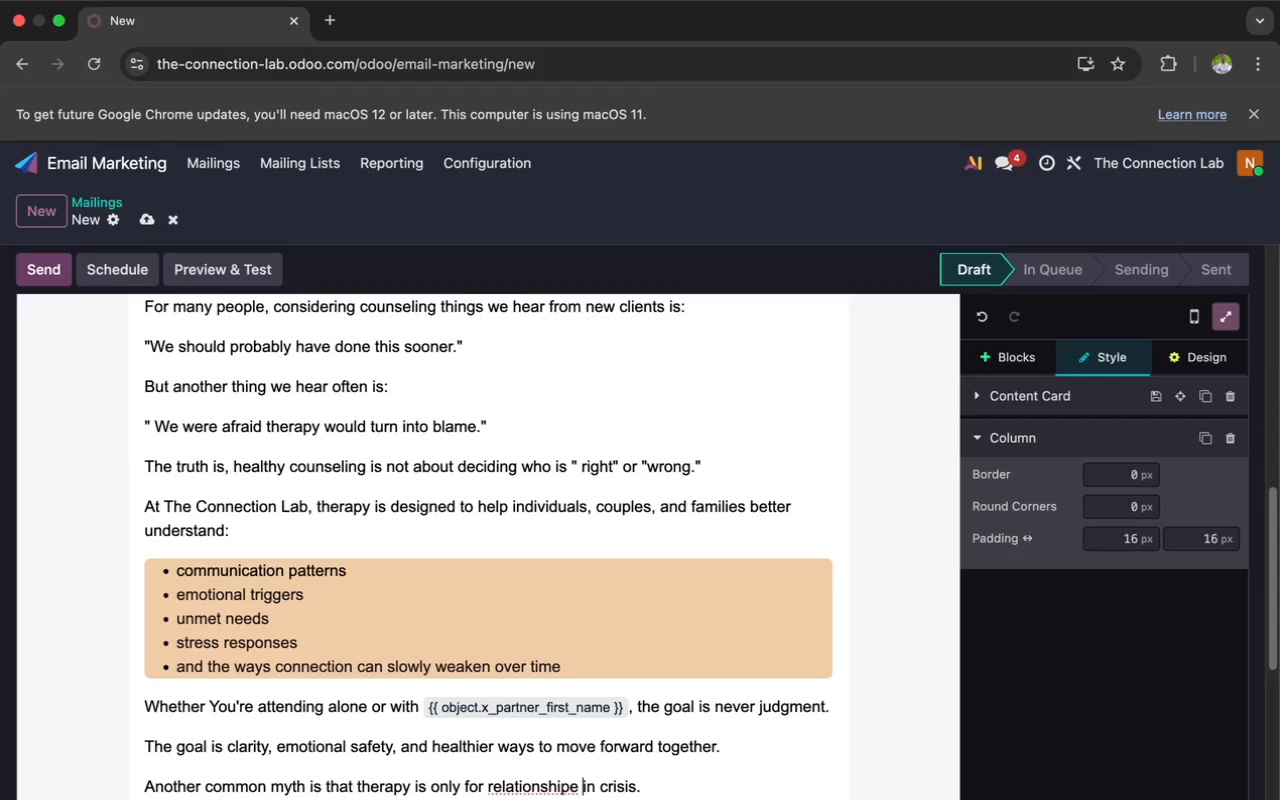 
key(ArrowLeft)
 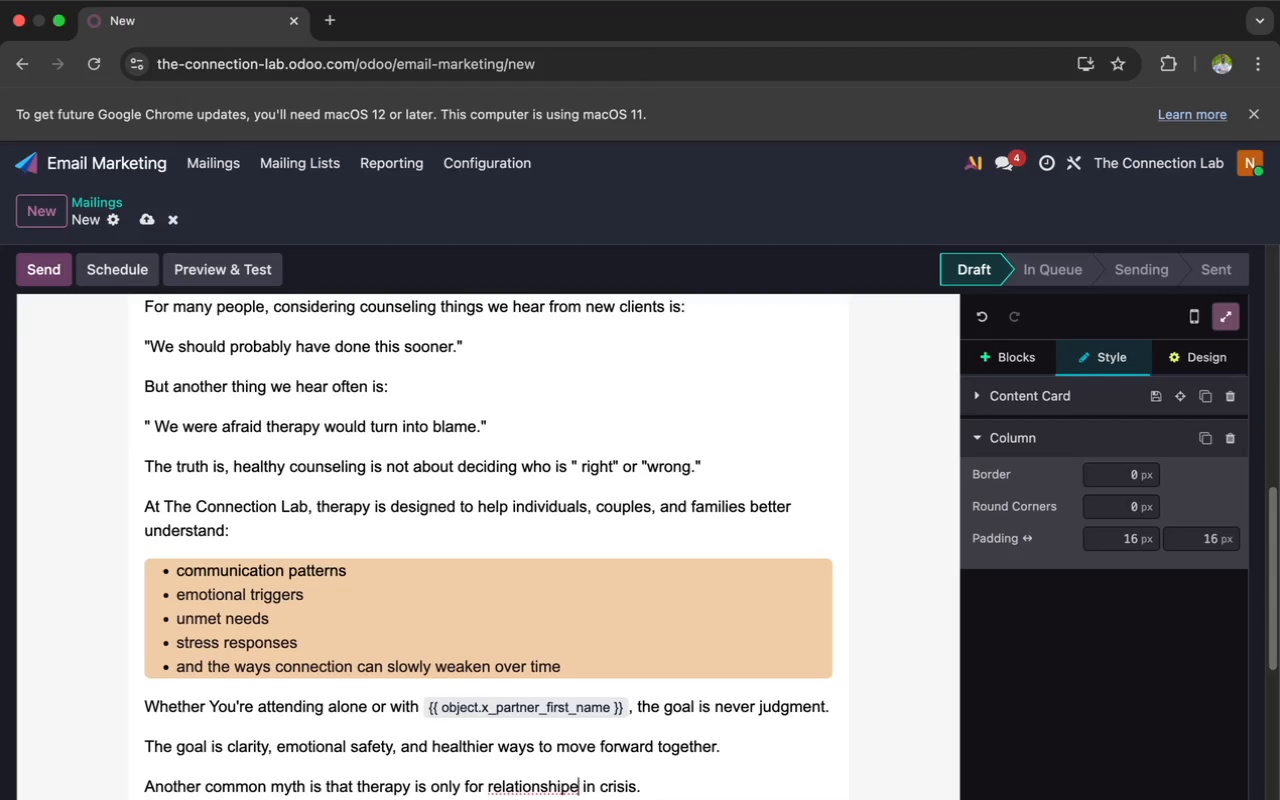 
key(ArrowLeft)
 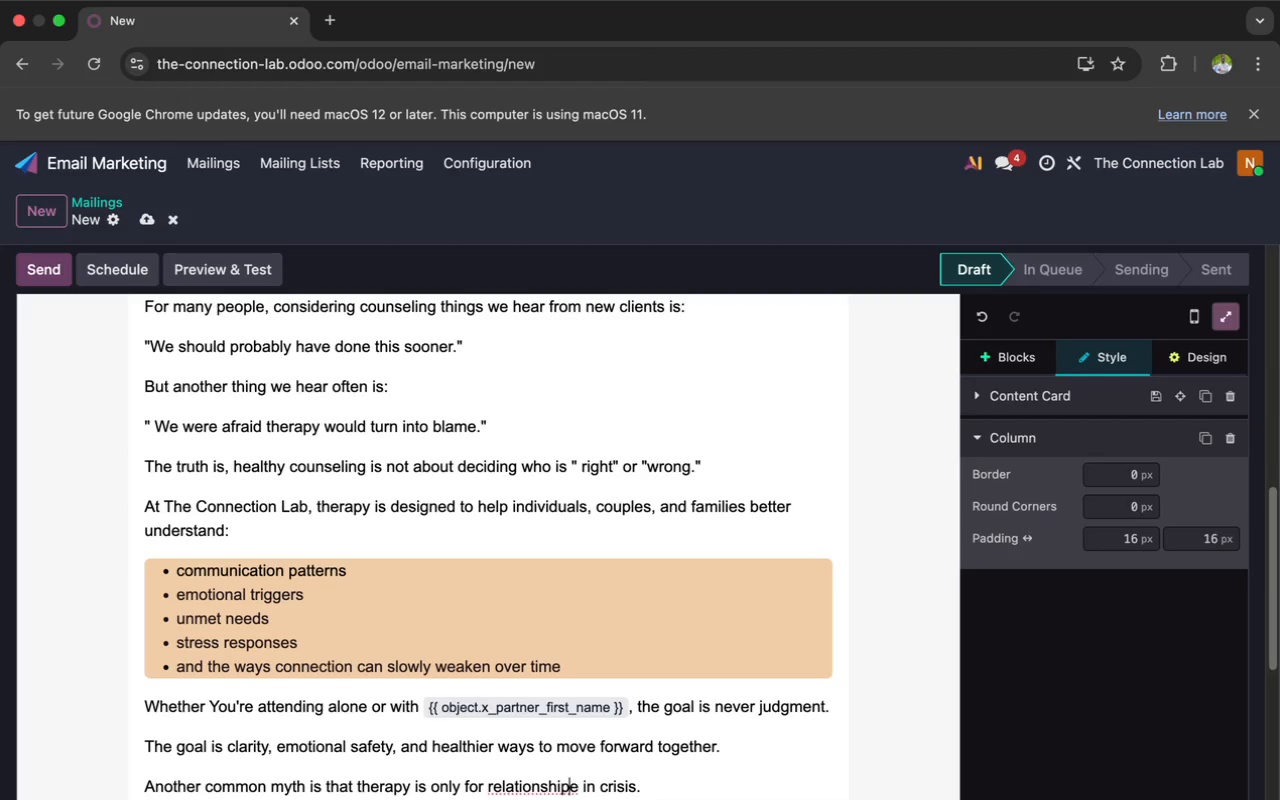 
key(ArrowLeft)
 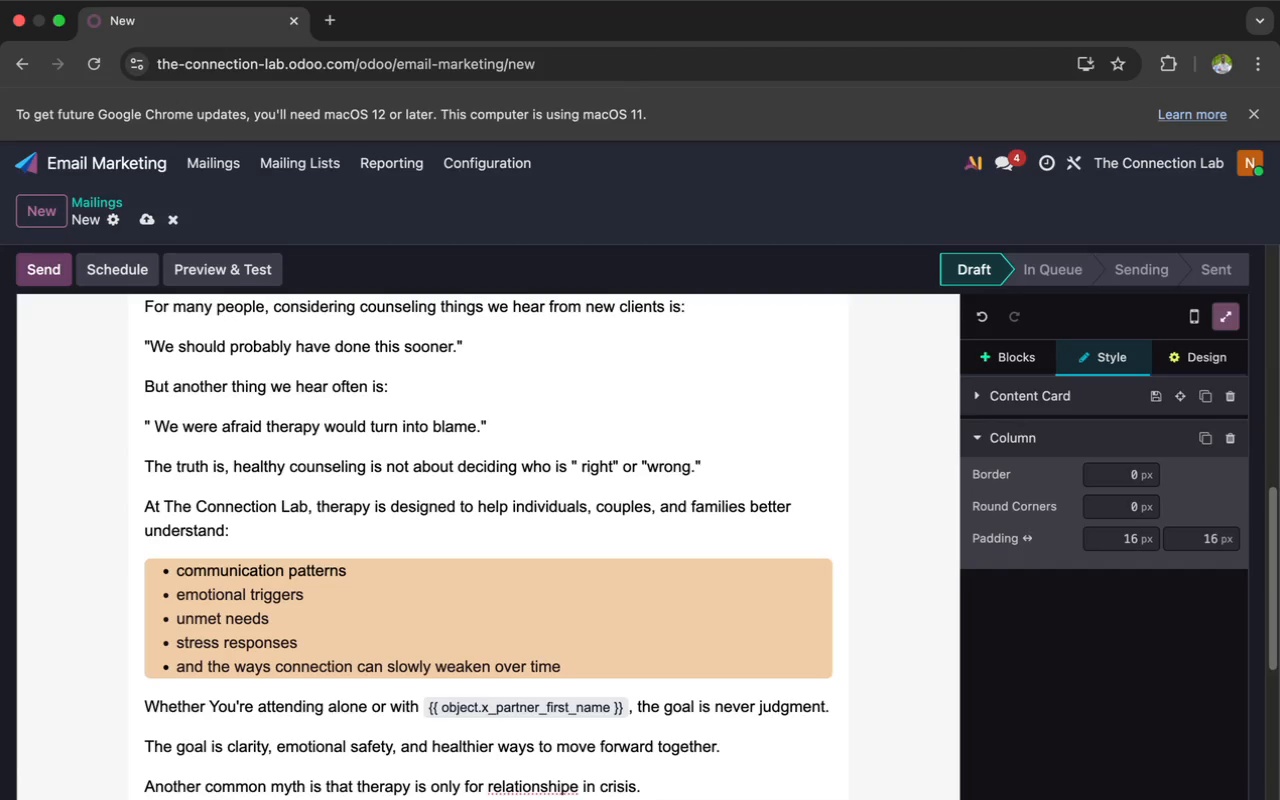 
key(ArrowRight)
 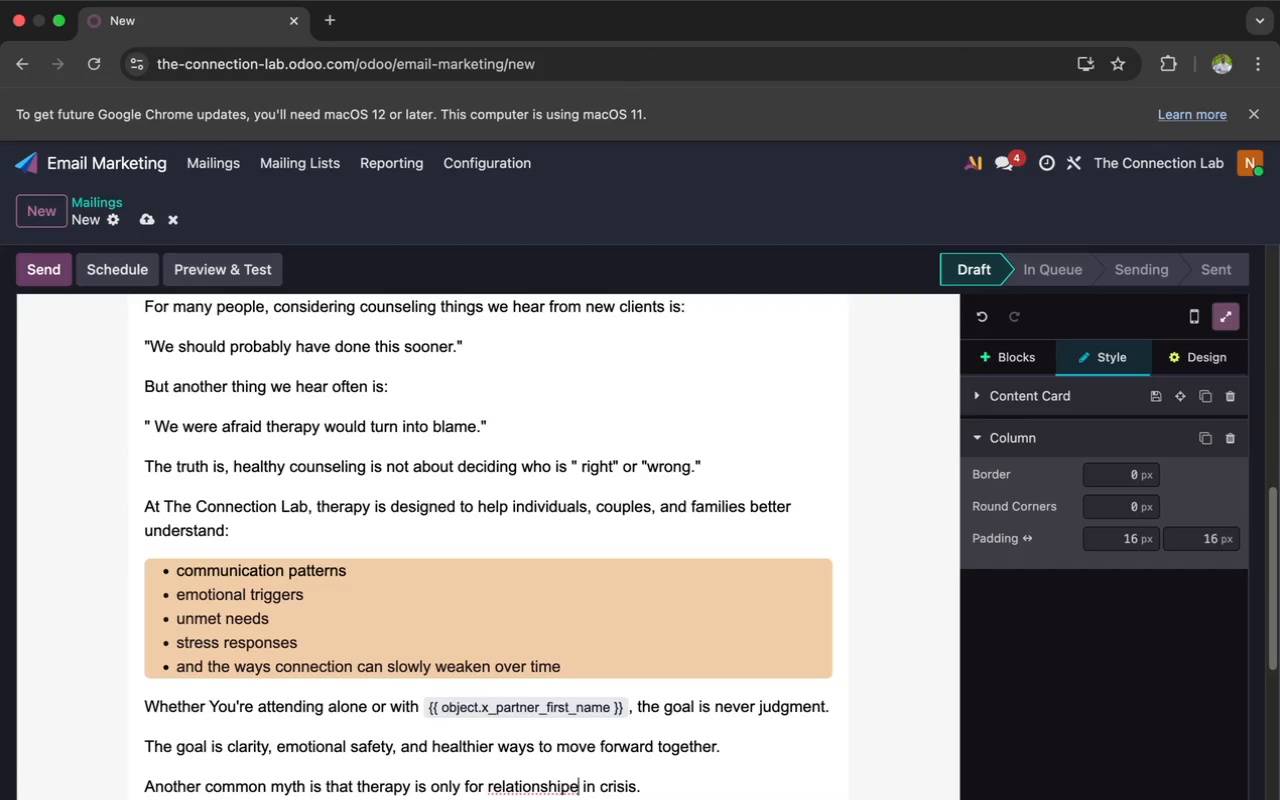 
key(Backspace)
 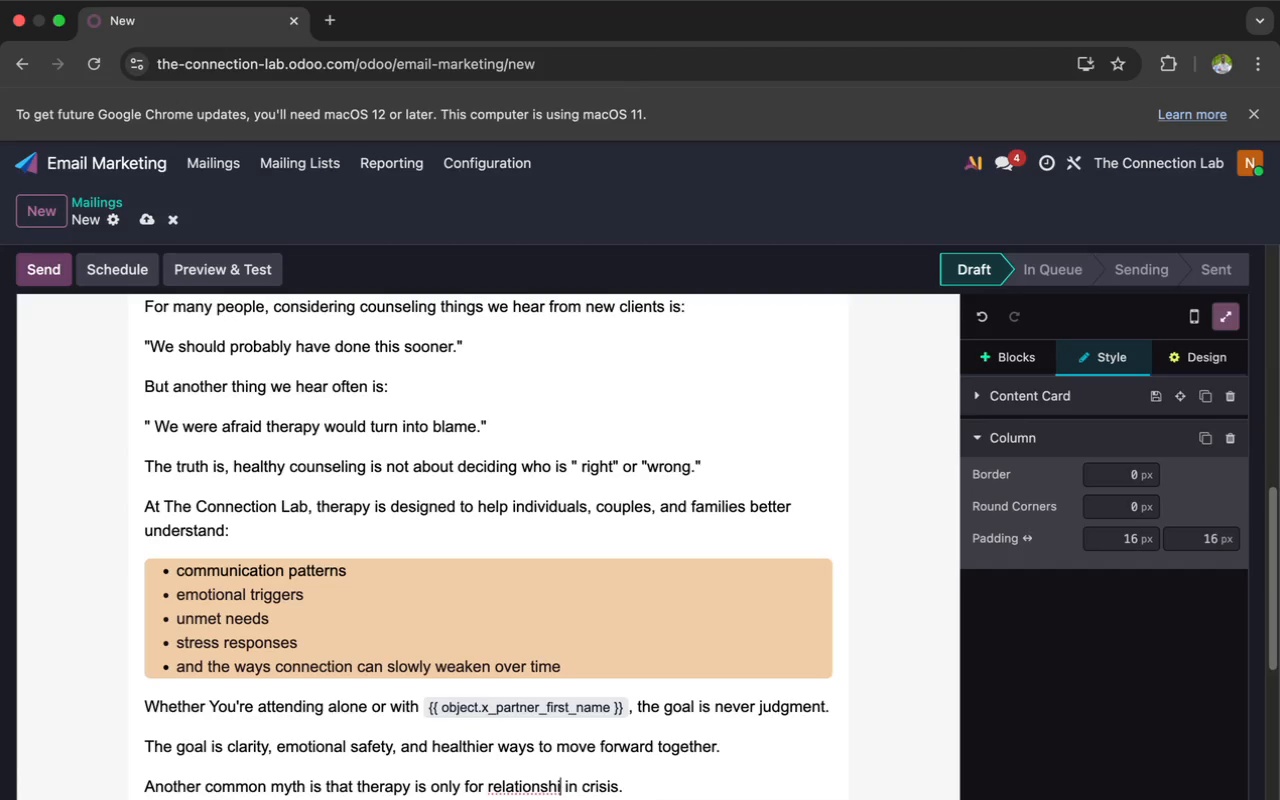 
key(Backspace)
 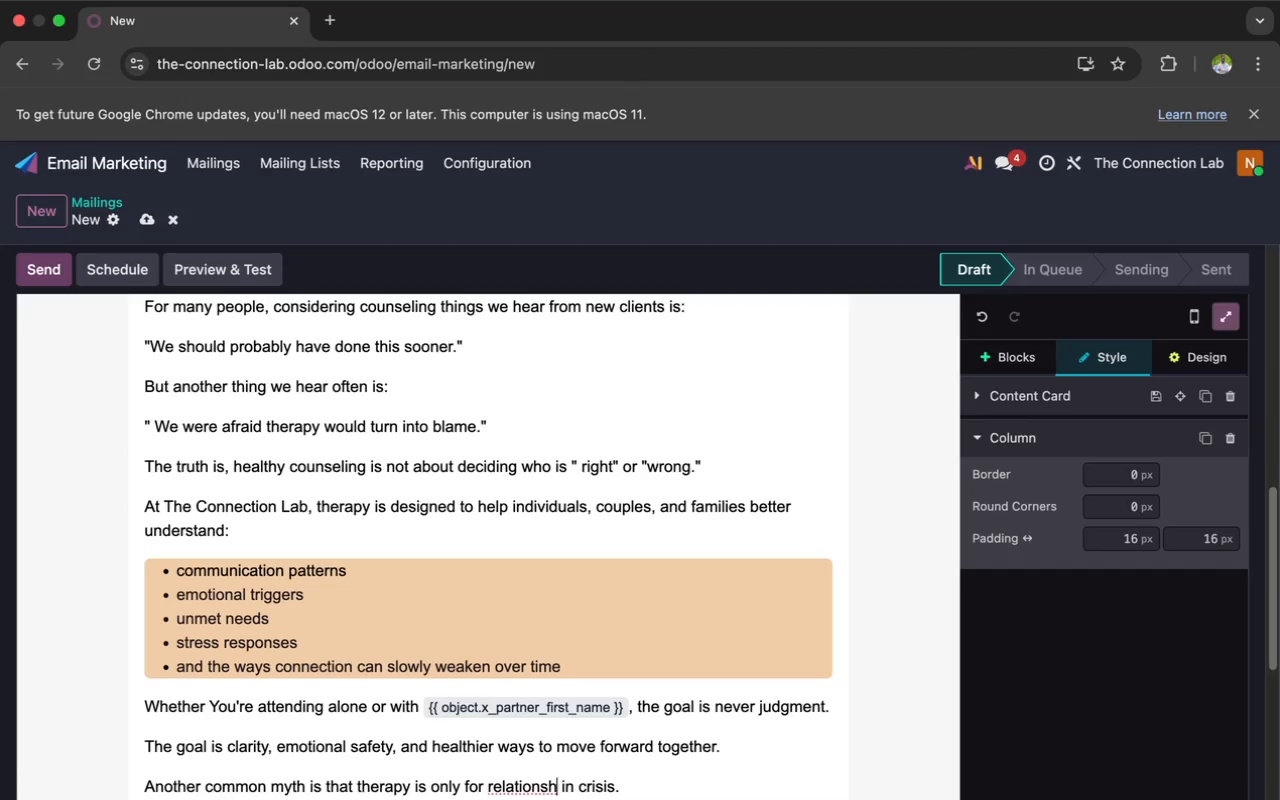 
key(Backspace)
 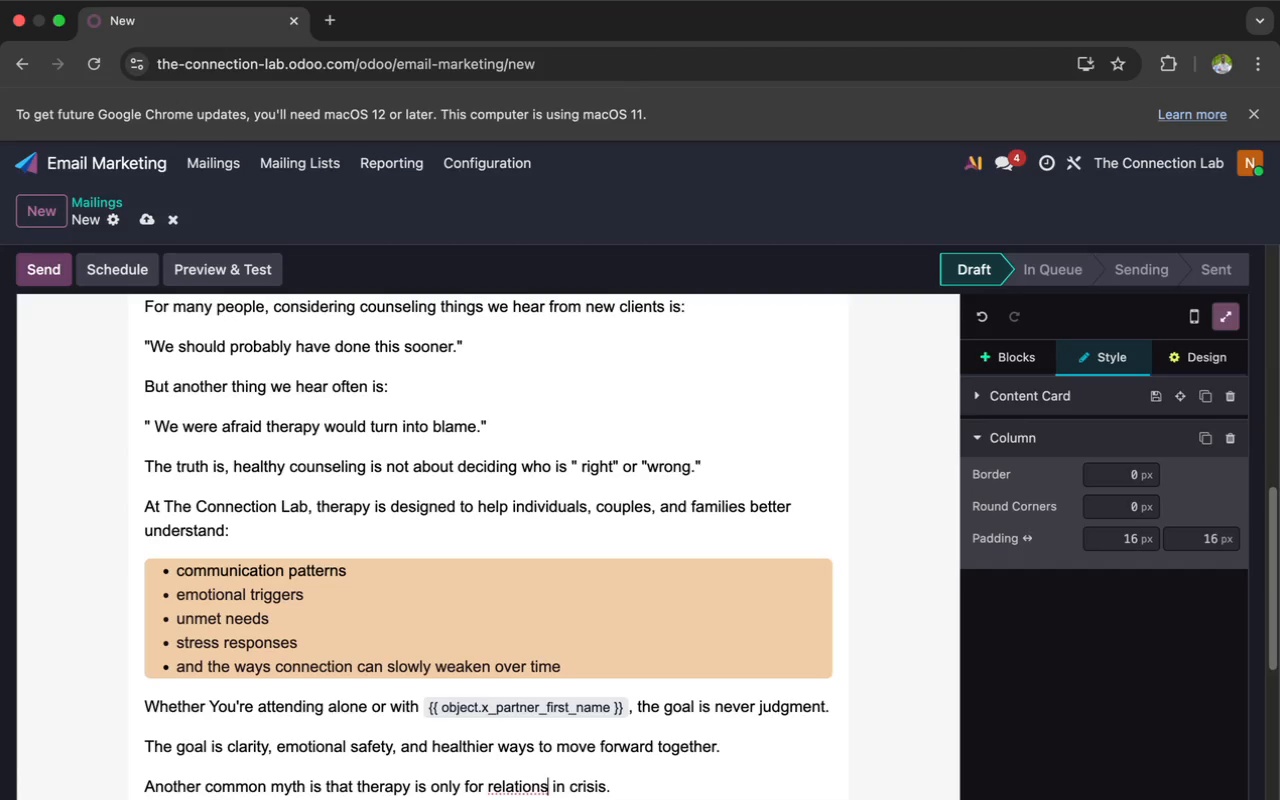 
key(Backspace)
 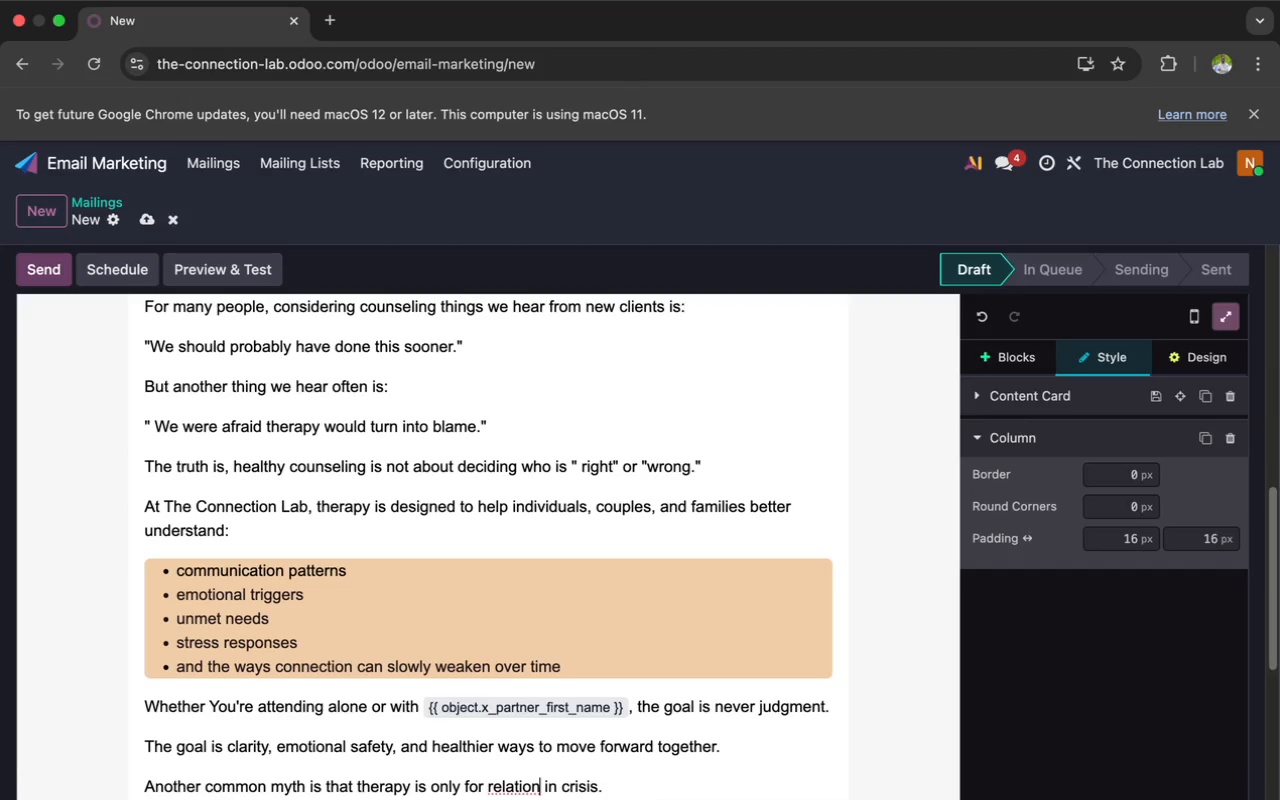 
key(Backspace)
 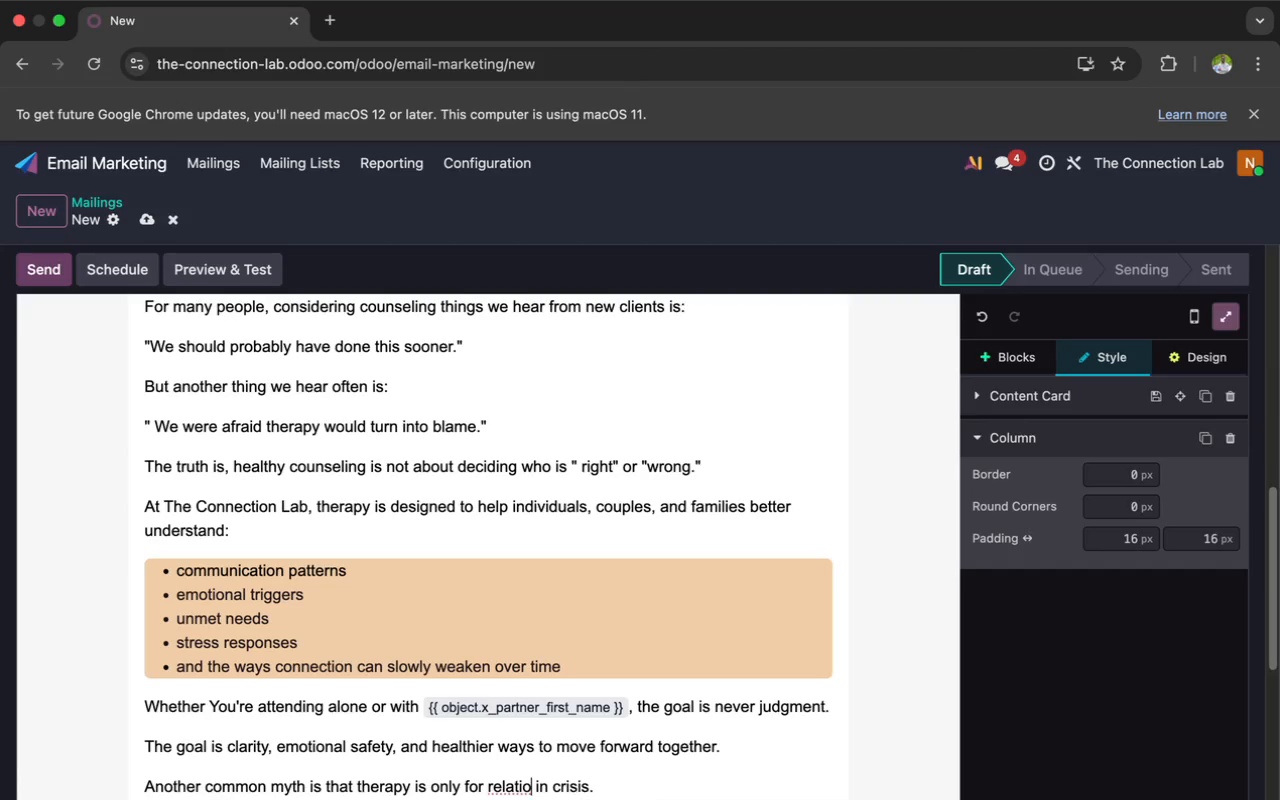 
key(Backspace)
 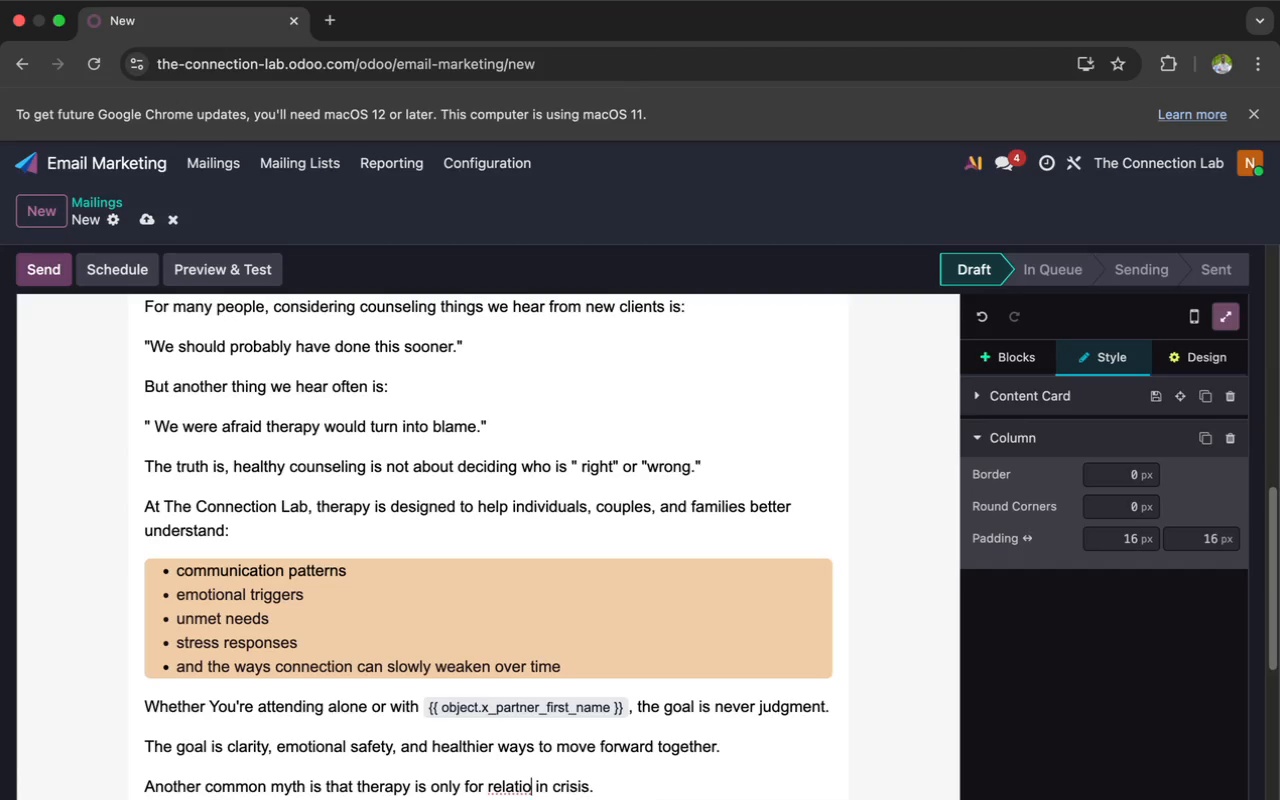 
key(Backspace)
 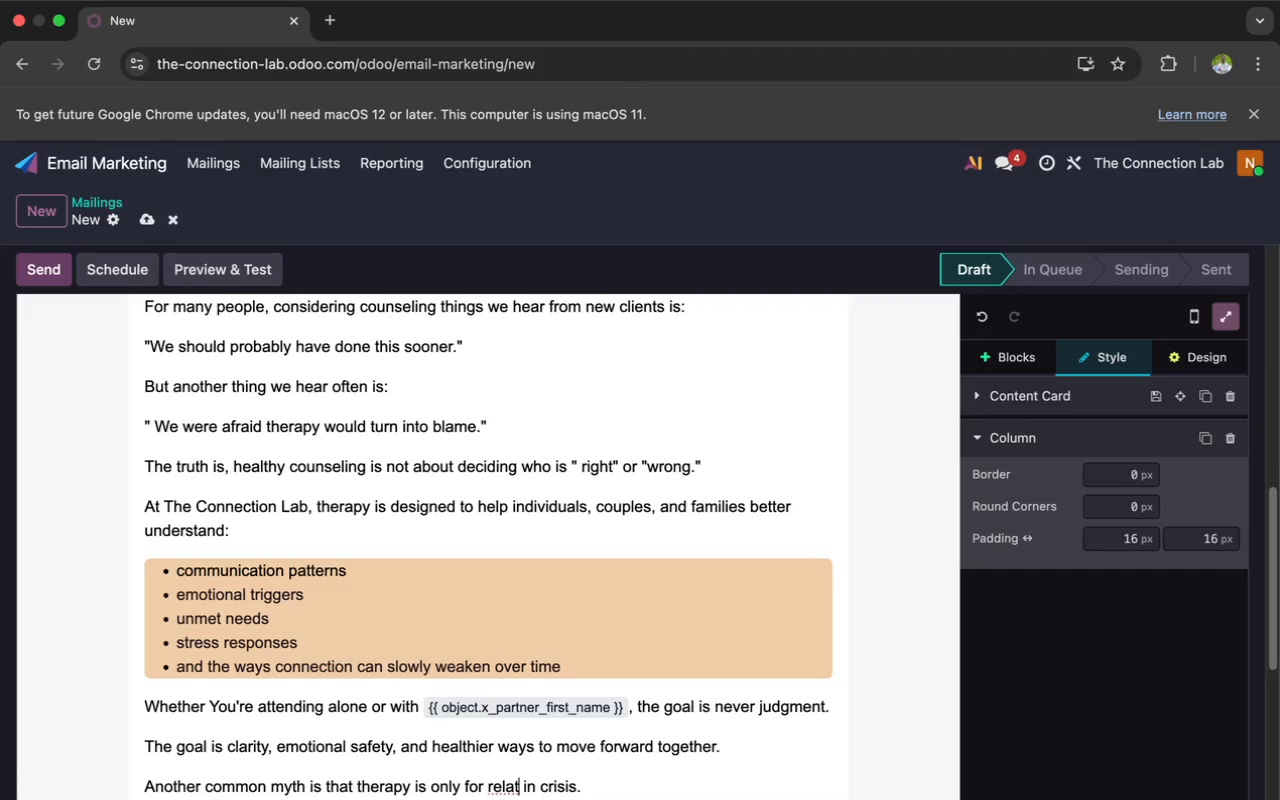 
key(Backspace)
 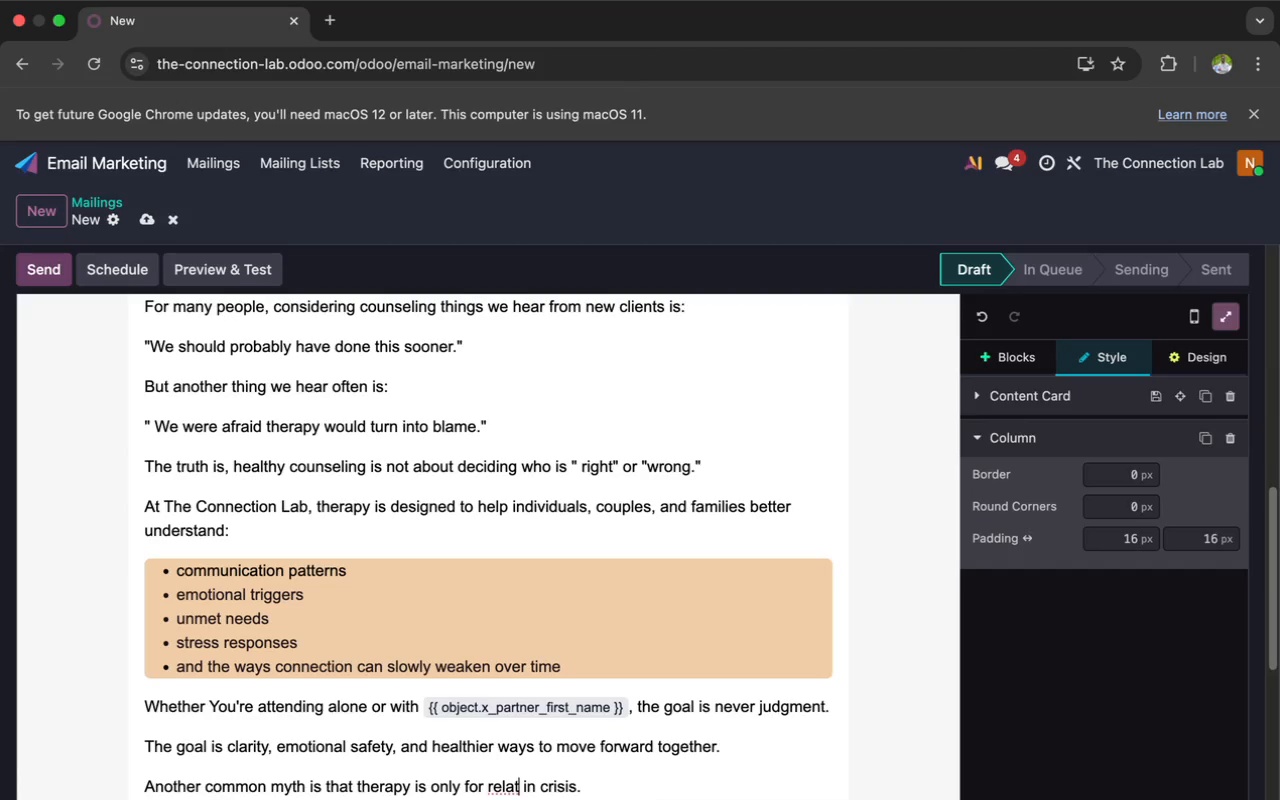 
type(ion)
 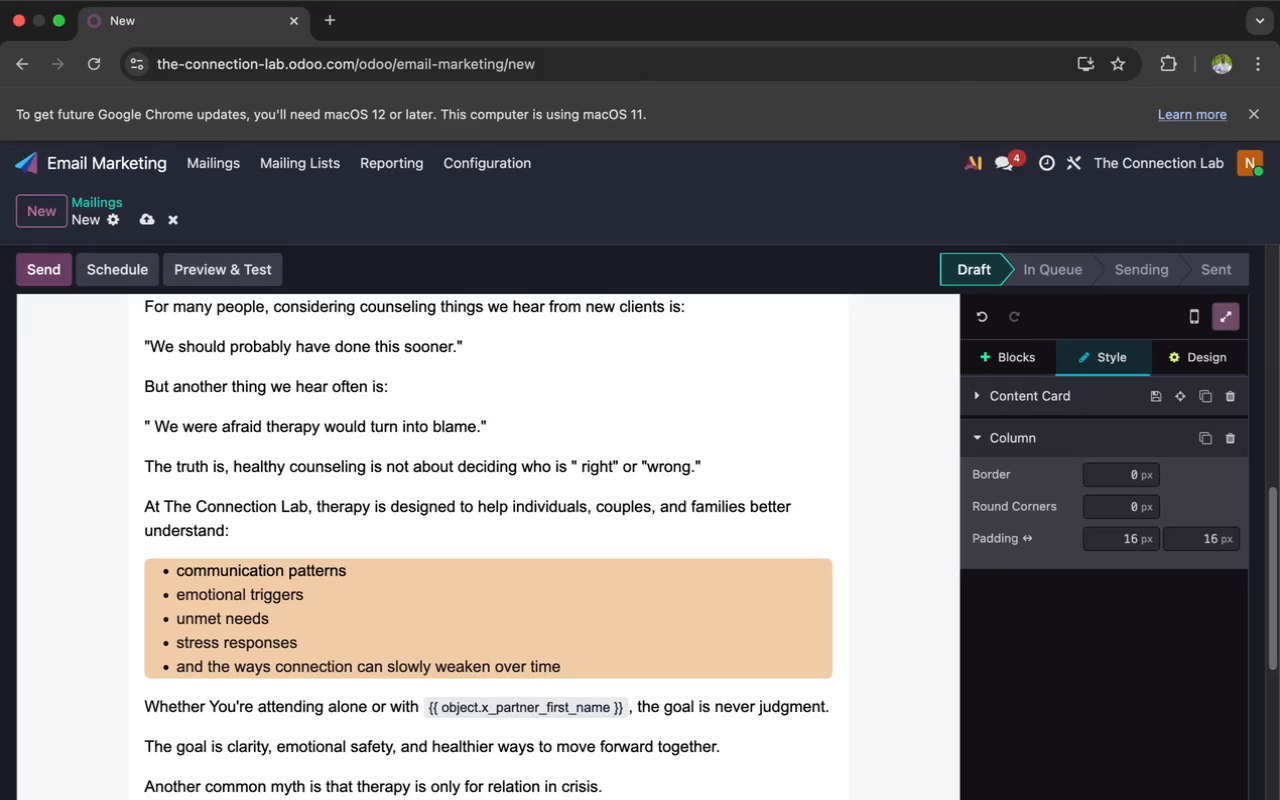 
wait(8.11)
 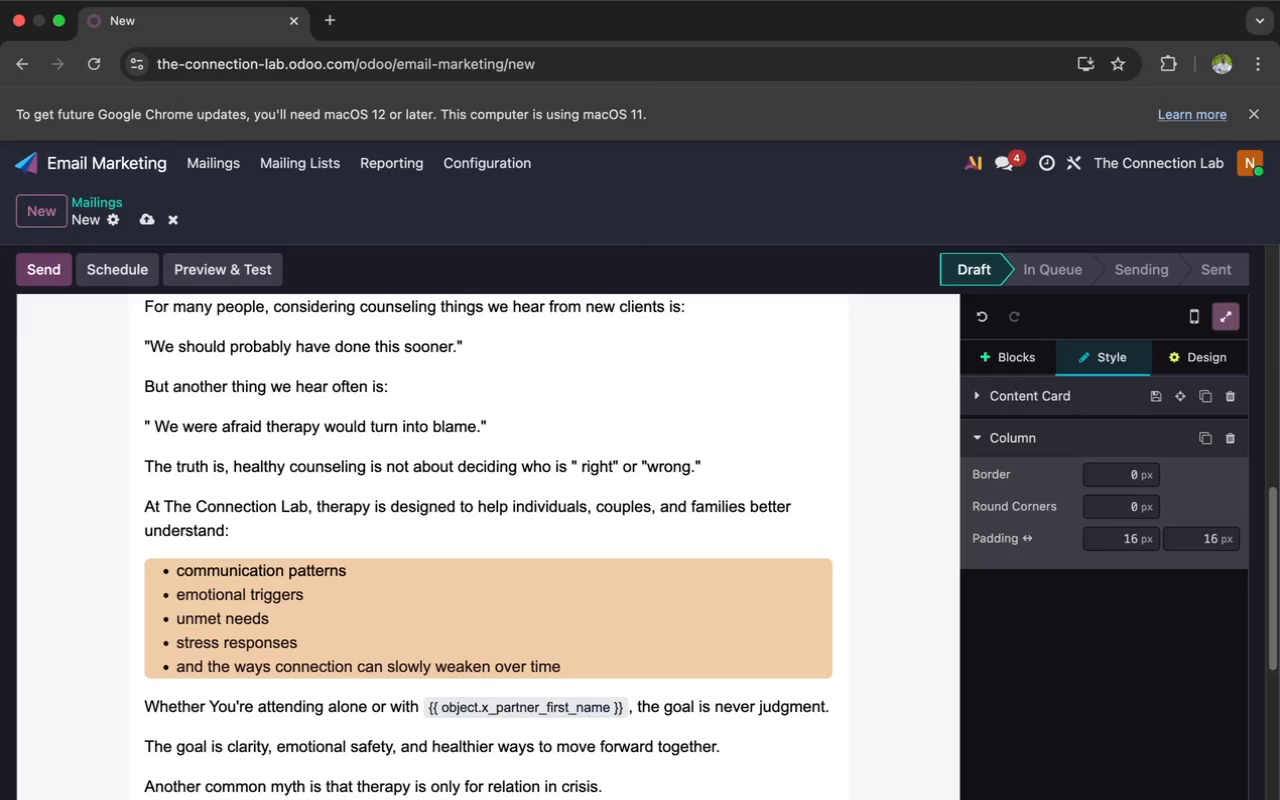 
type(ships)
 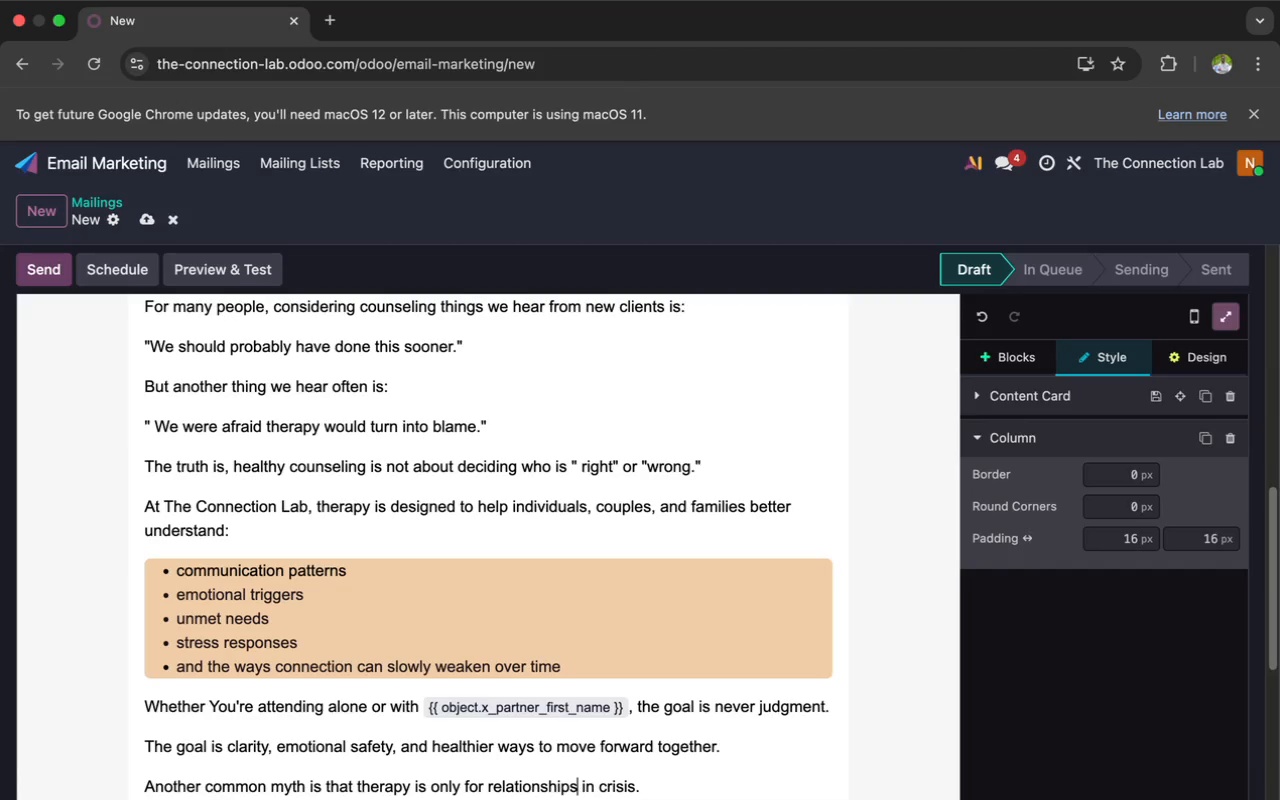 
scroll: coordinate [374, 716], scroll_direction: down, amount: 9.0
 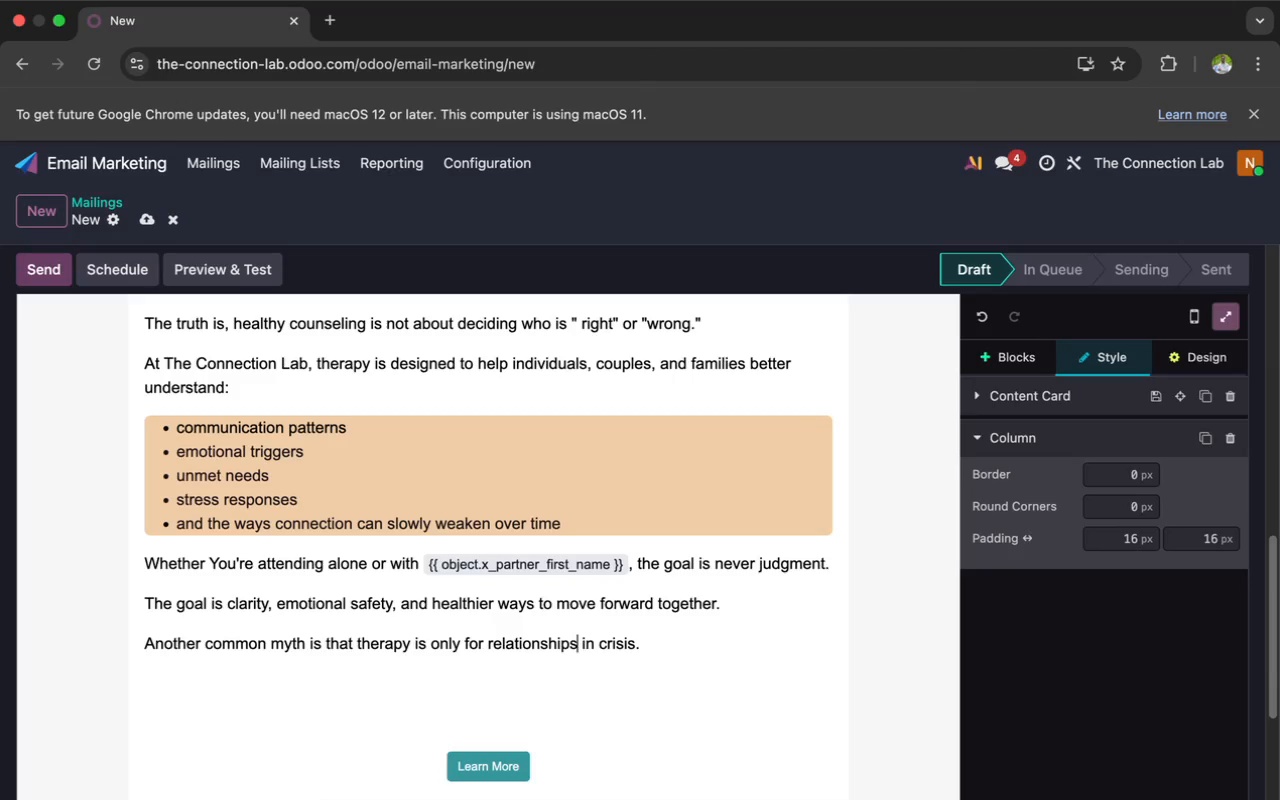 
key(ArrowRight)
 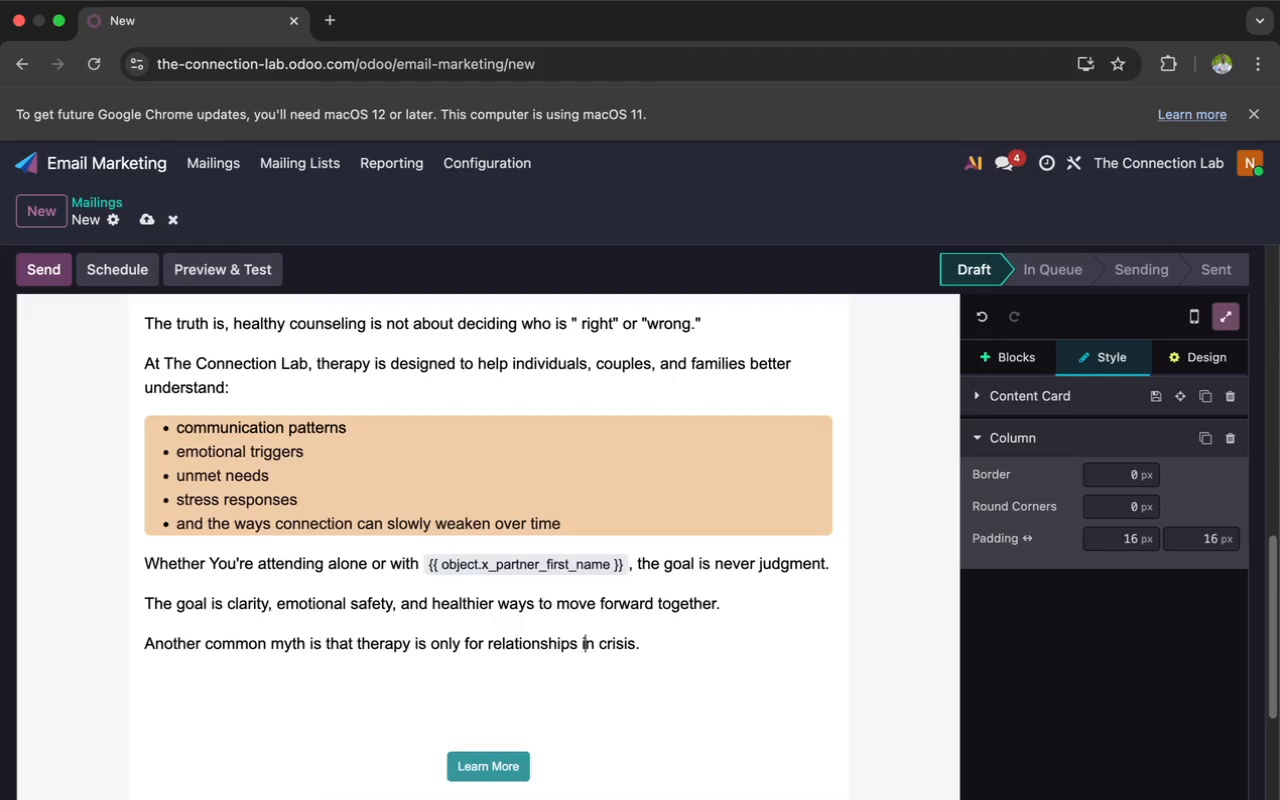 
key(ArrowRight)
 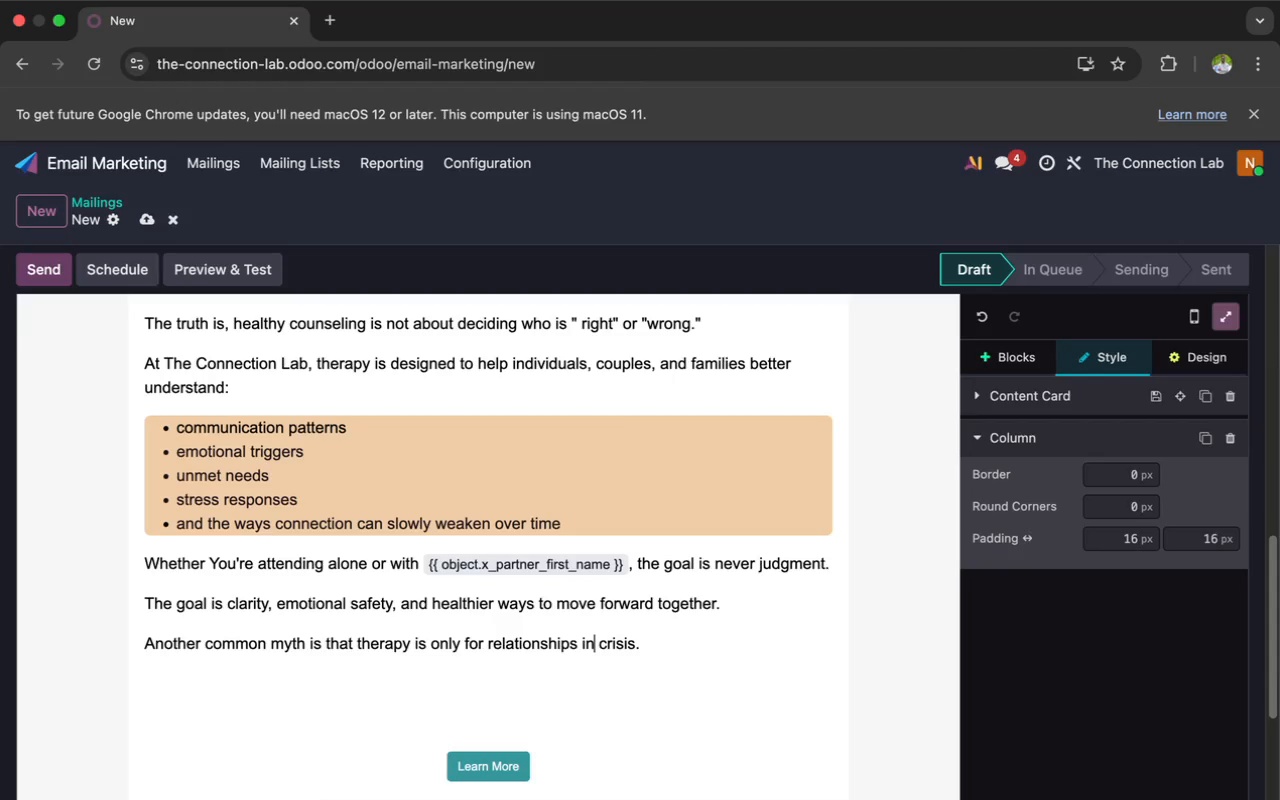 
key(ArrowRight)
 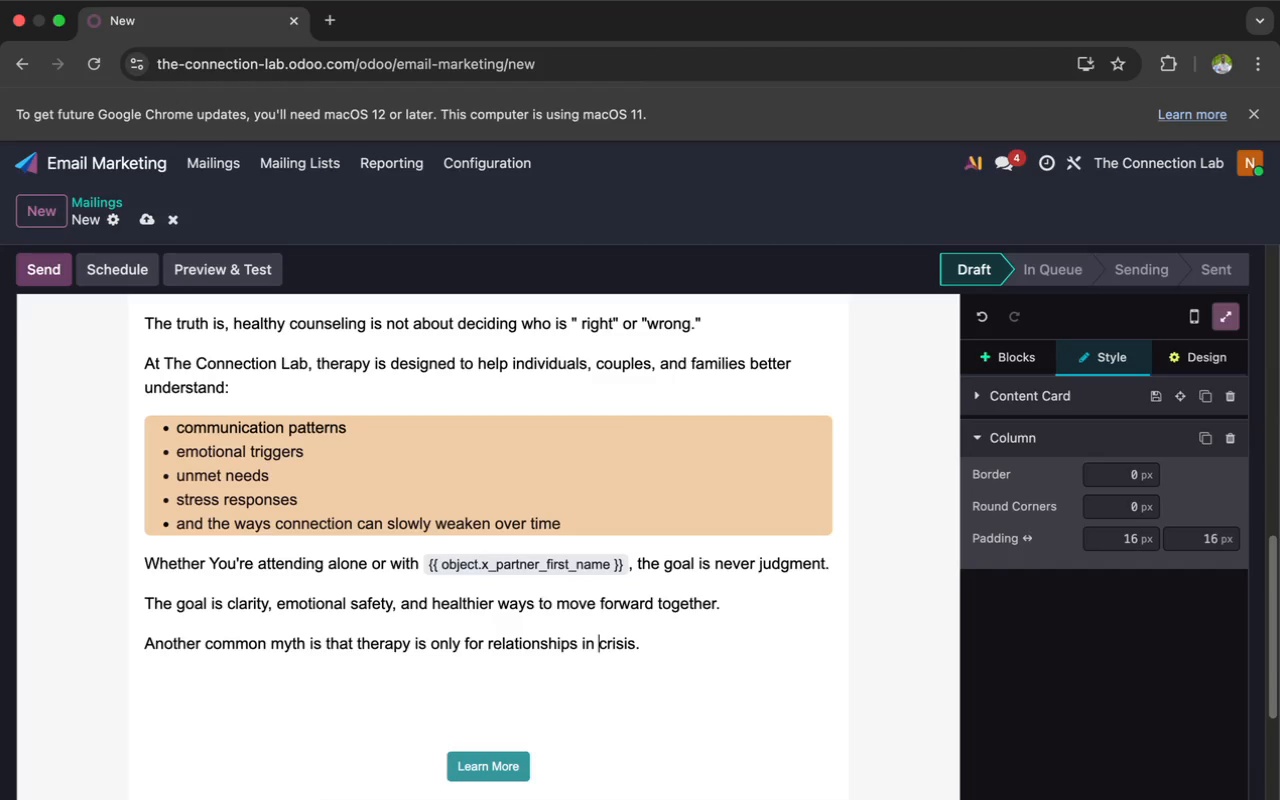 
key(ArrowRight)
 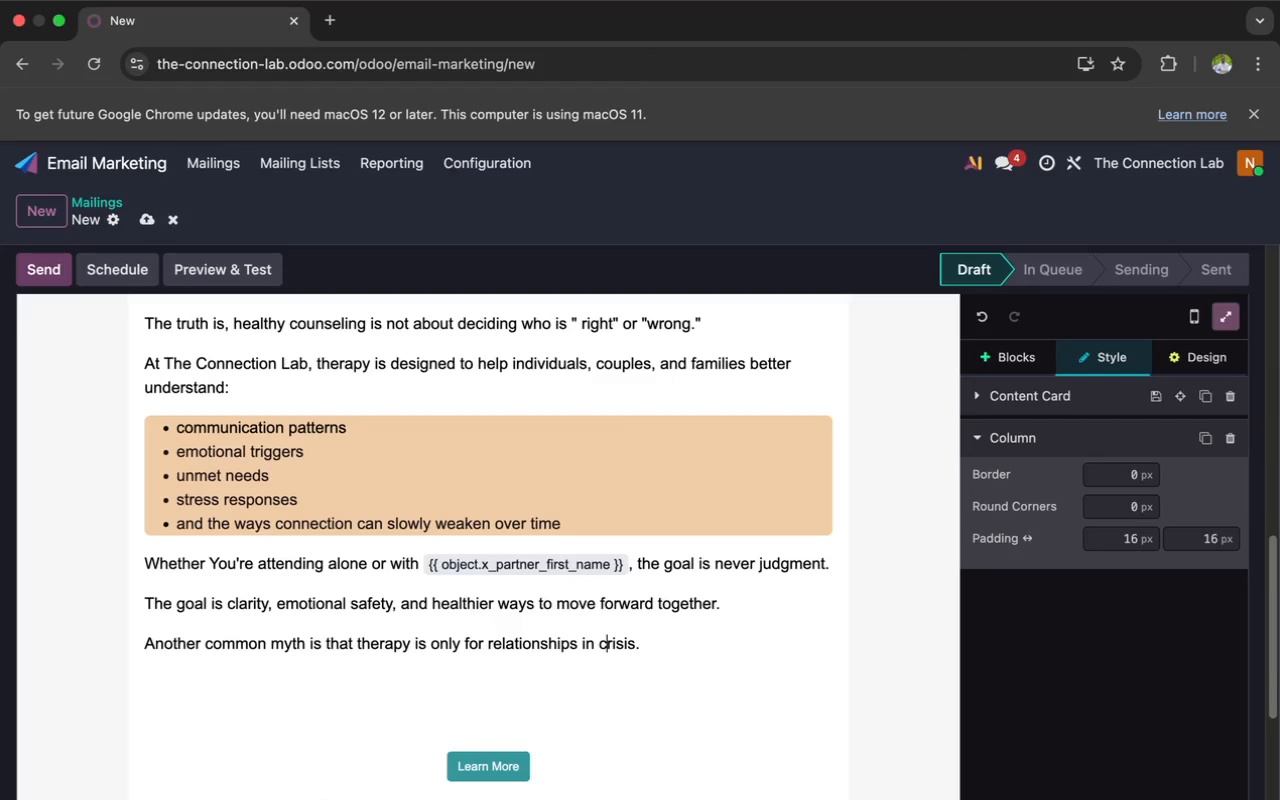 
key(ArrowRight)
 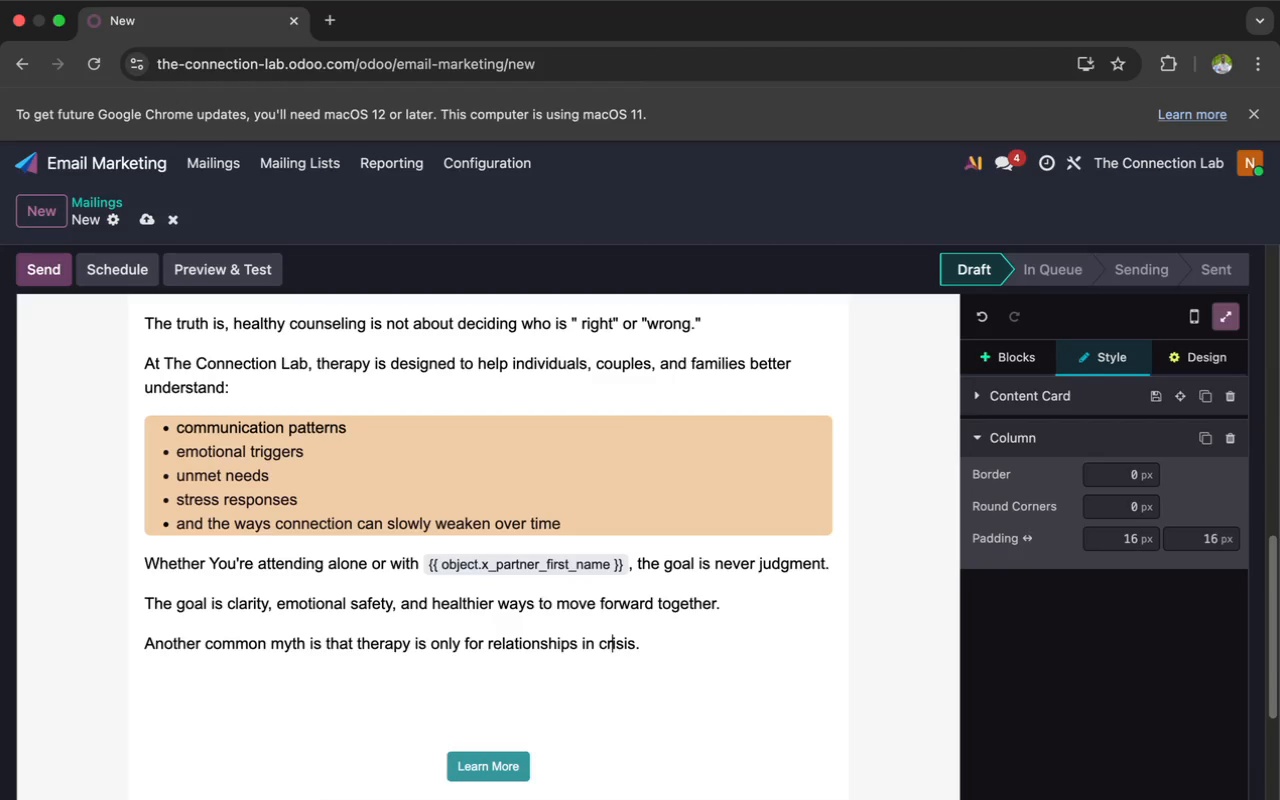 
key(ArrowRight)
 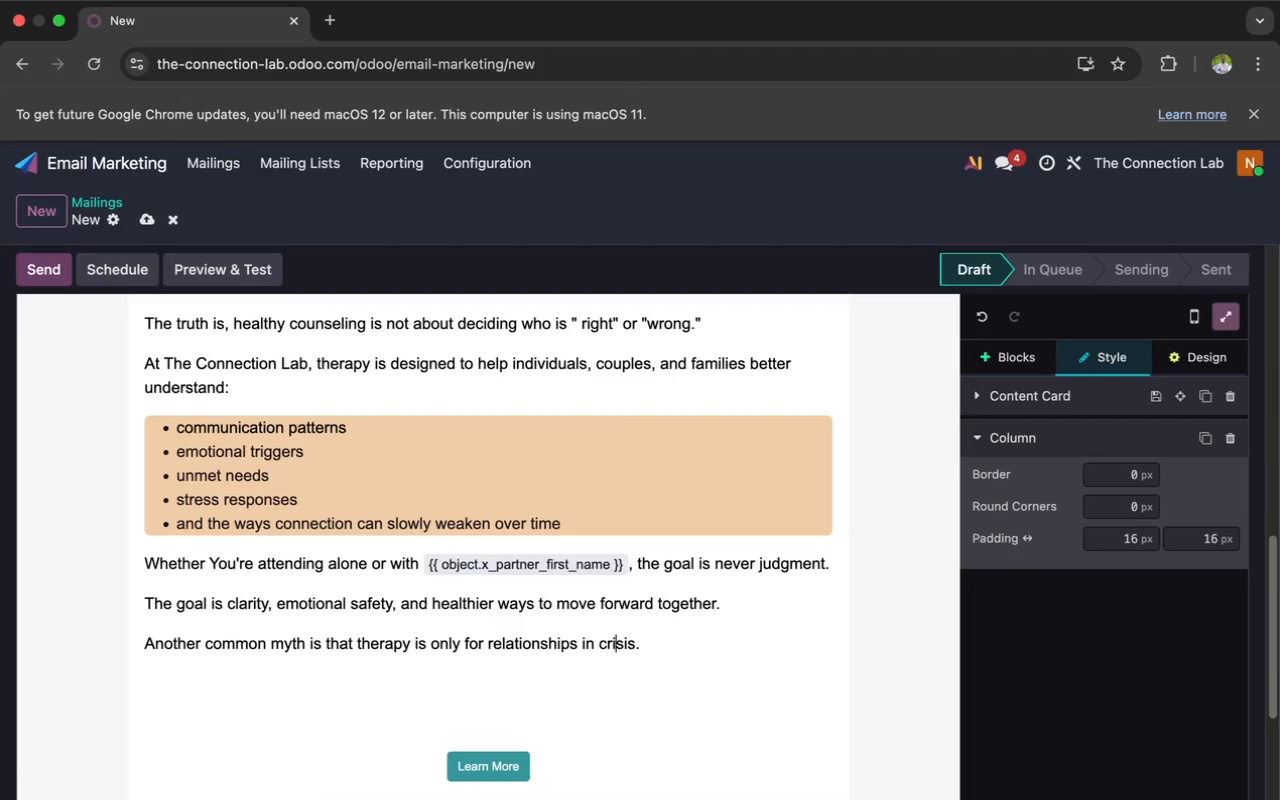 
key(ArrowRight)
 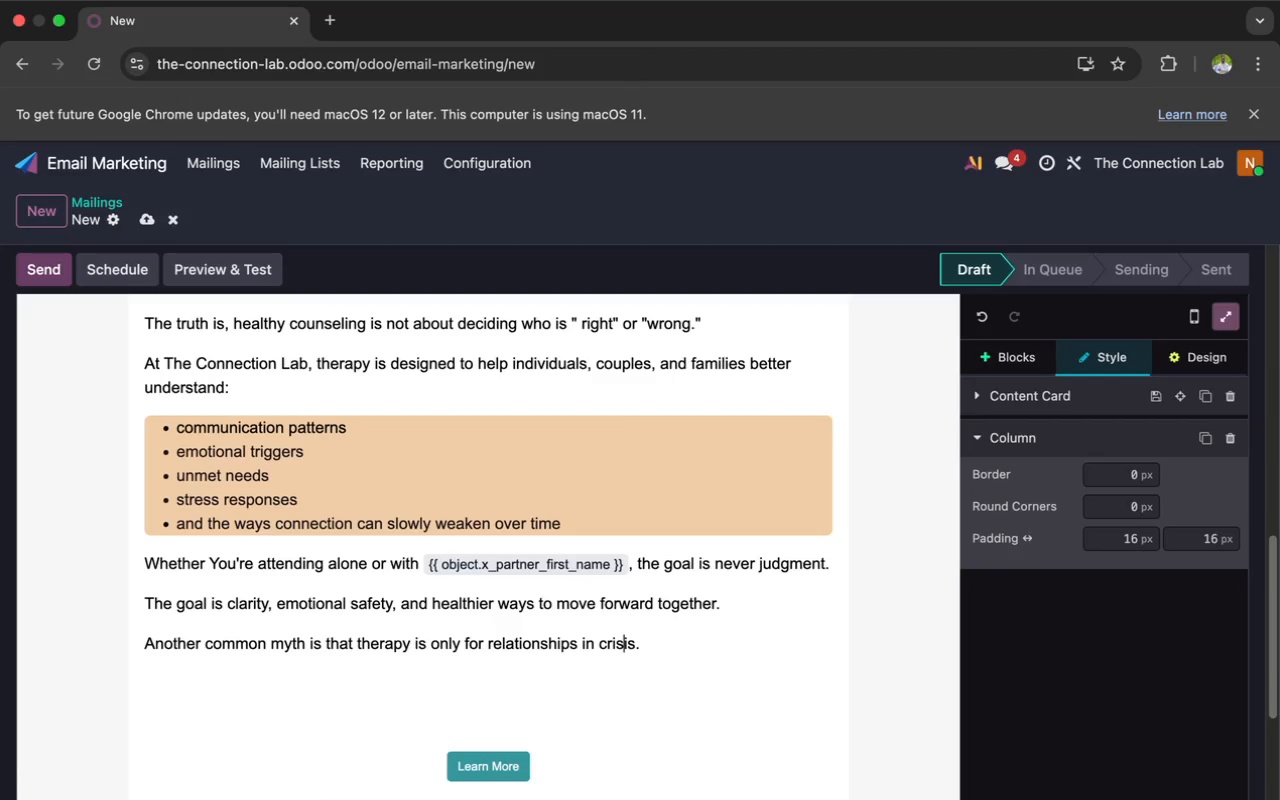 
key(ArrowRight)
 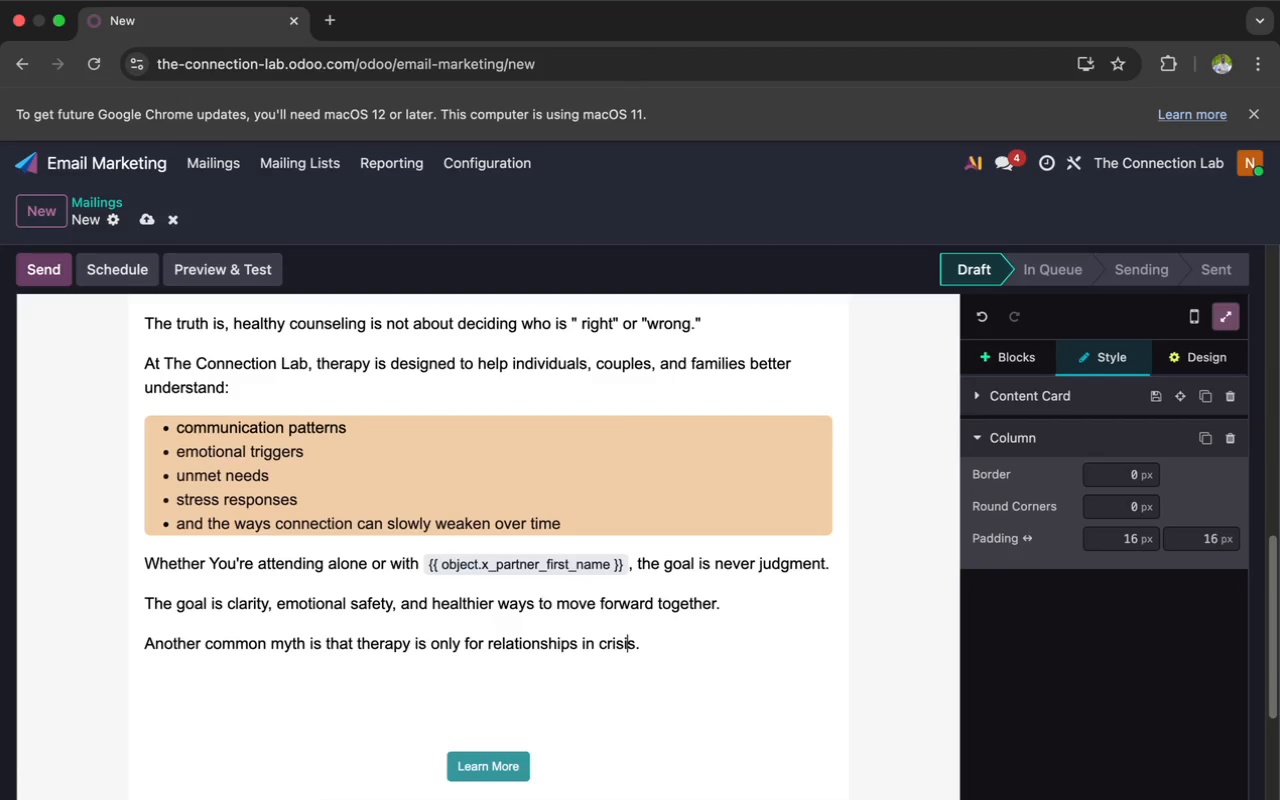 
key(ArrowRight)
 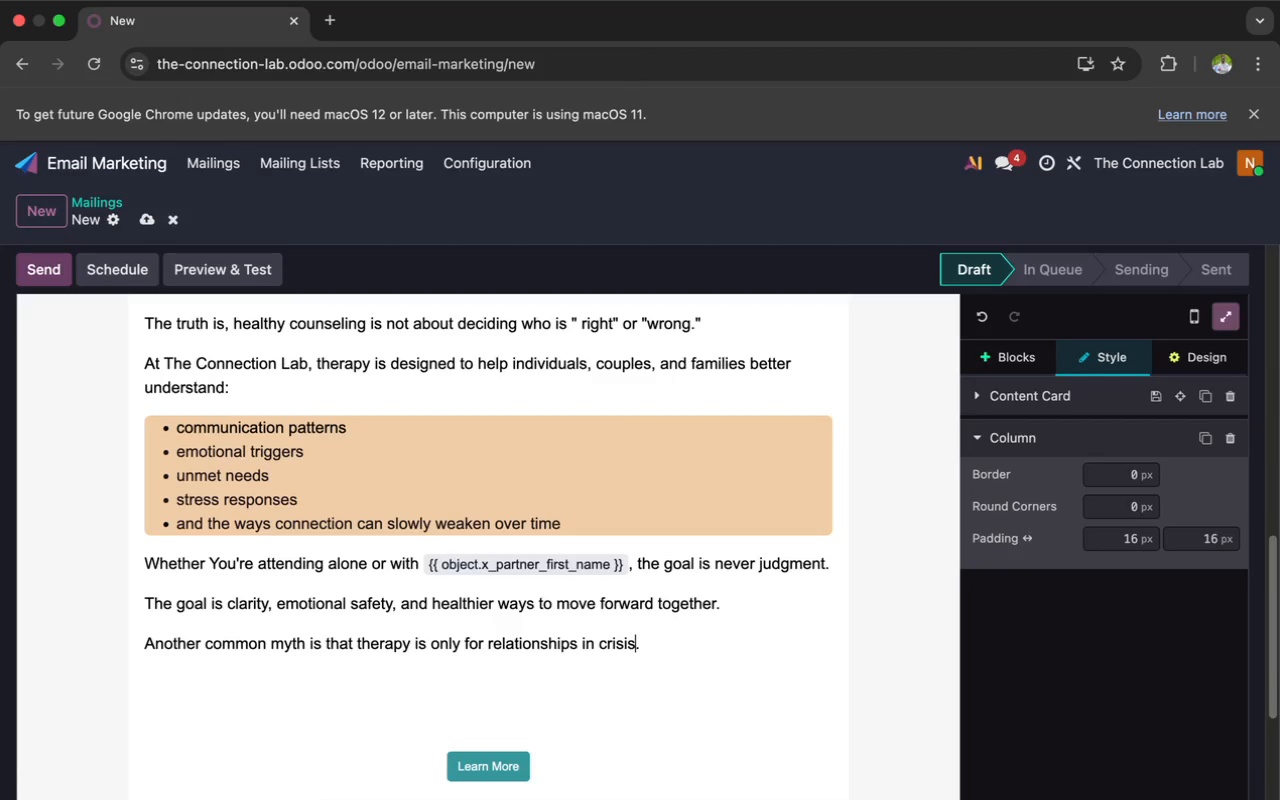 
key(ArrowRight)
 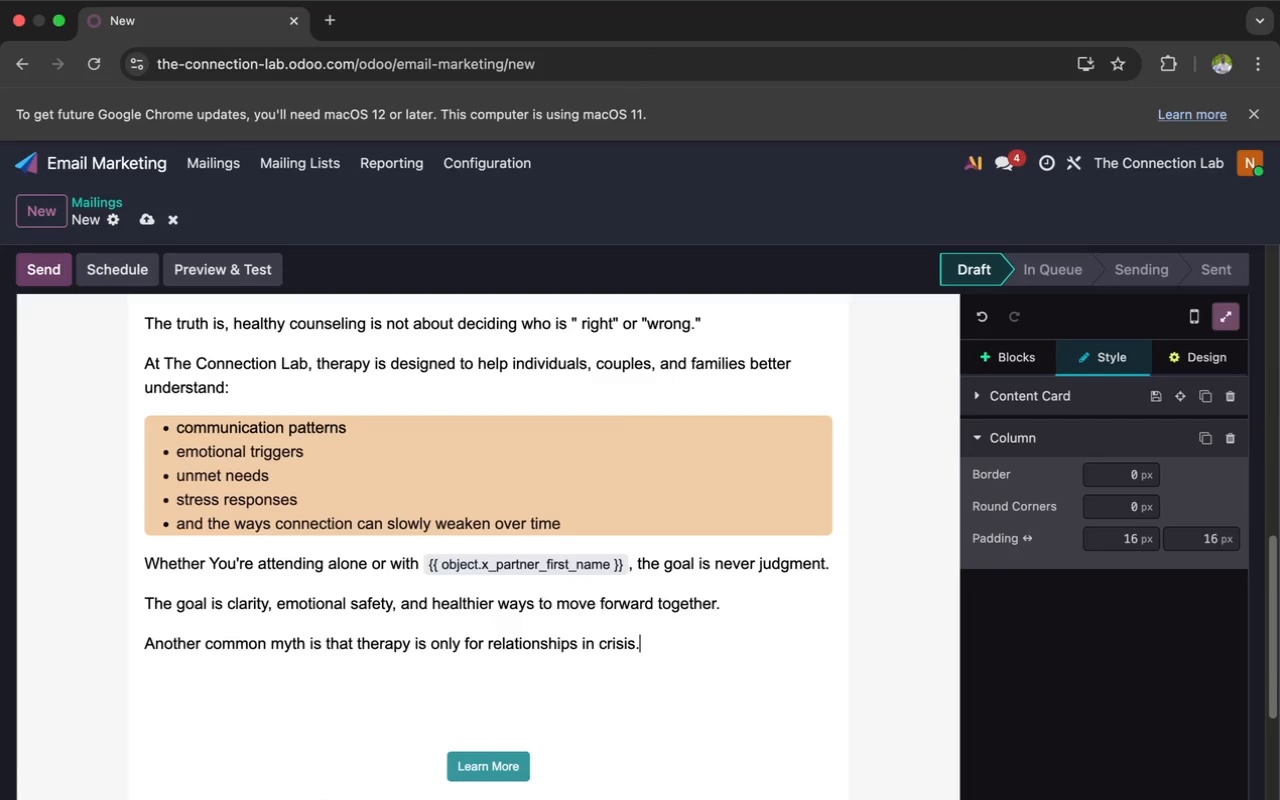 
key(ArrowRight)
 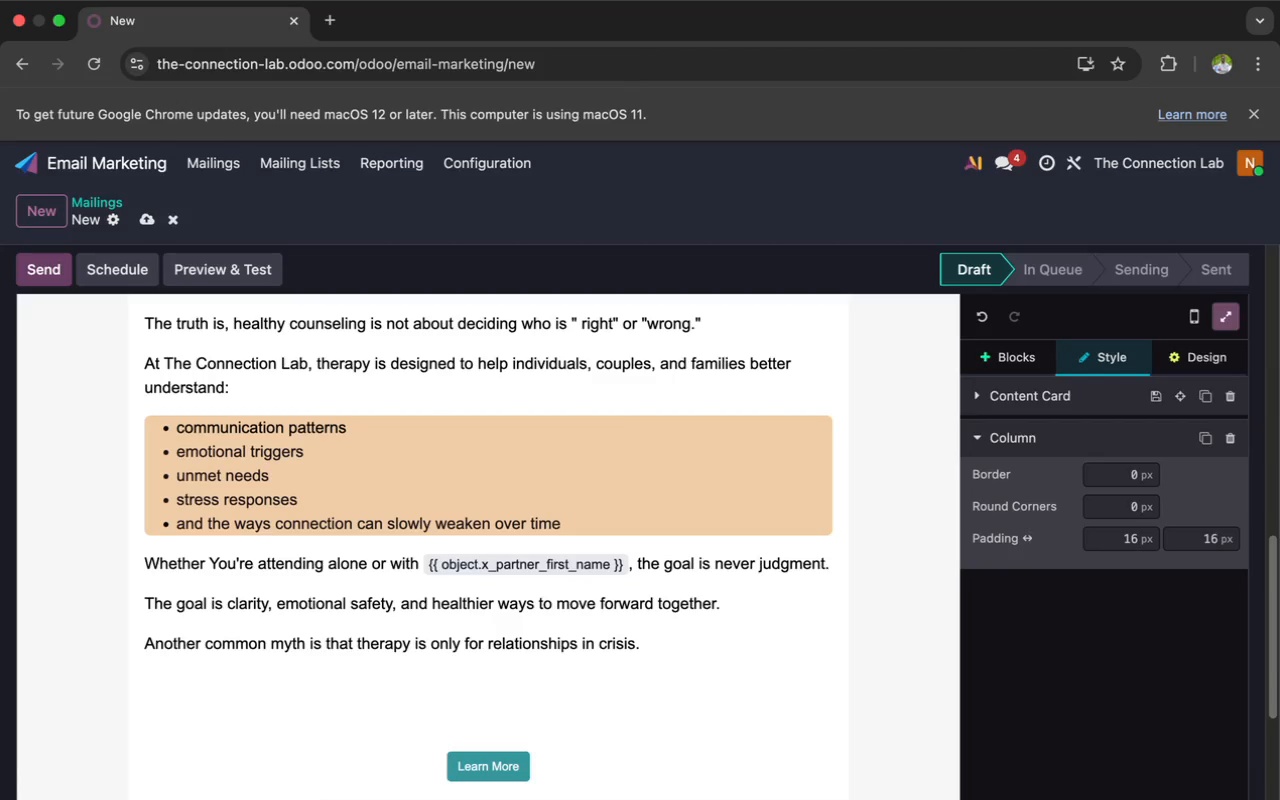 
key(Enter)
 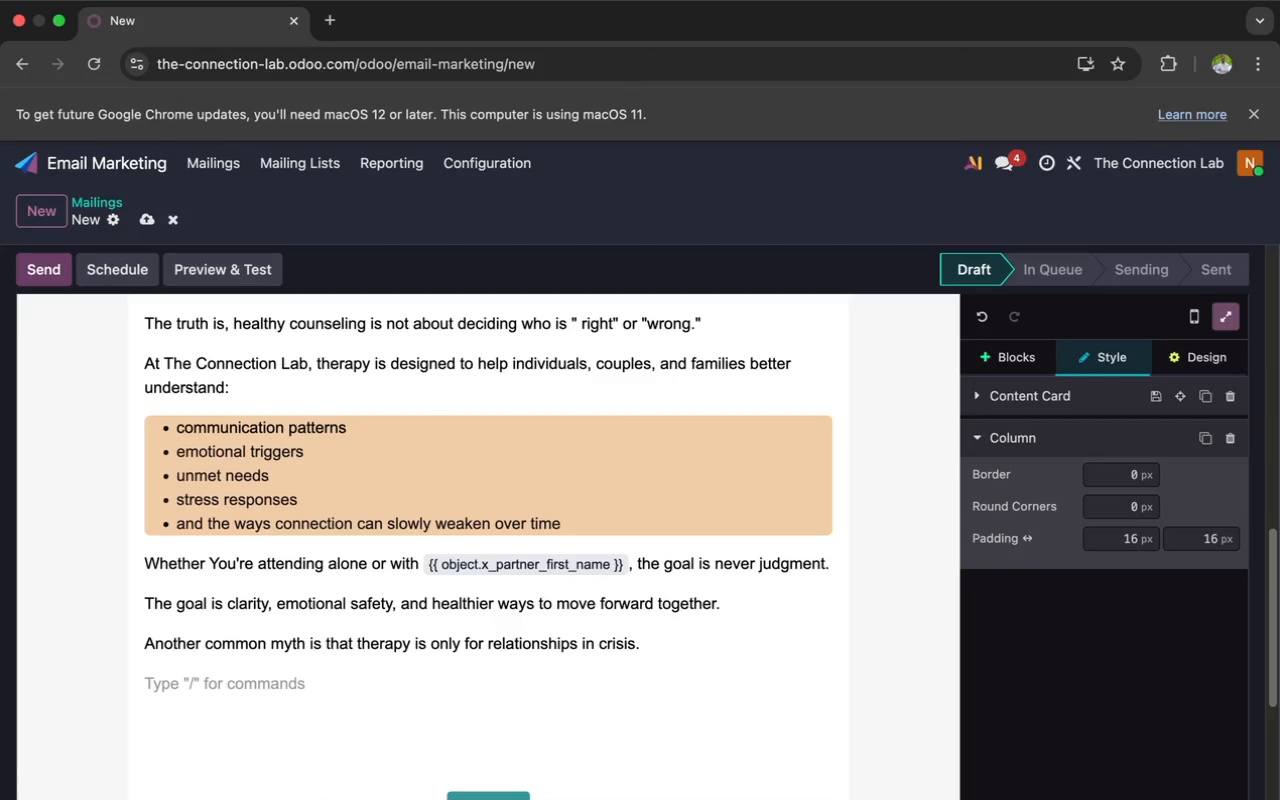 
type(In reality many people begin counseling simply becom)
 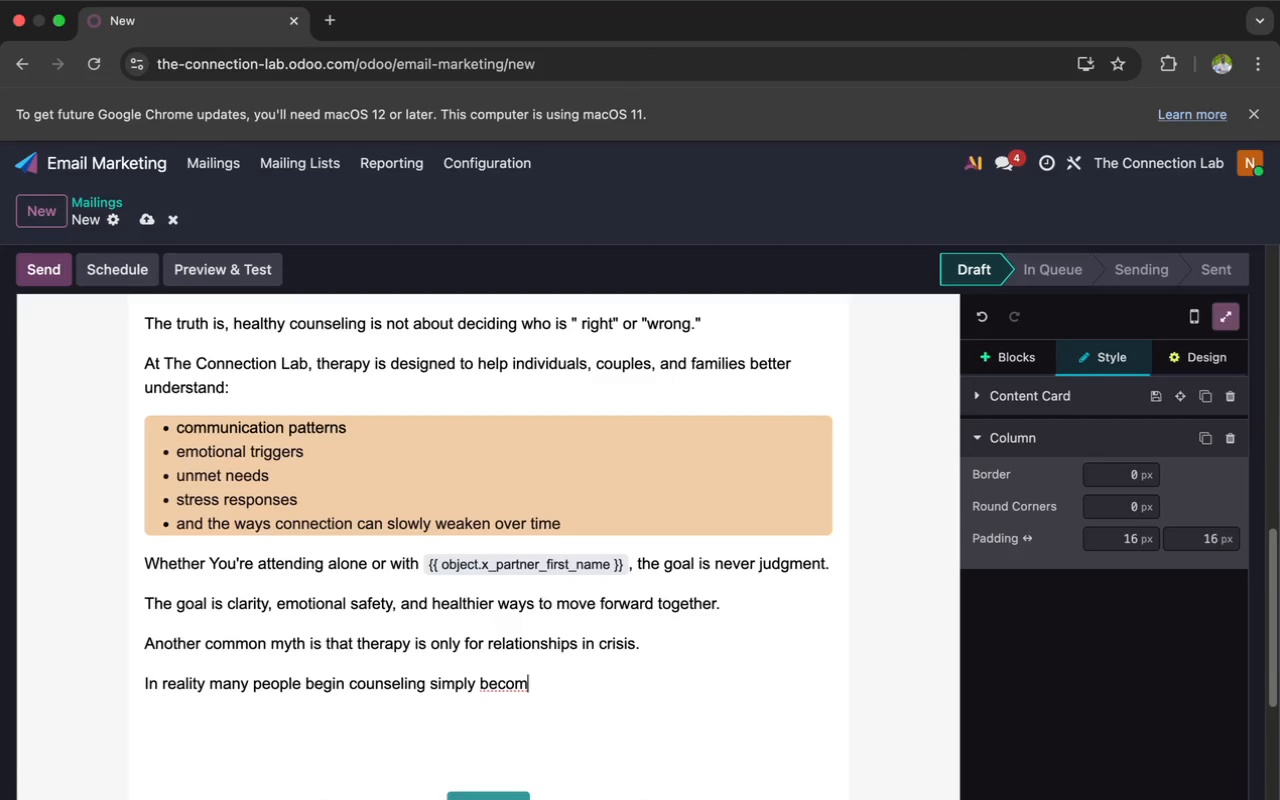 
key(Backspace)
key(Backspace)
type(ause they wan)
 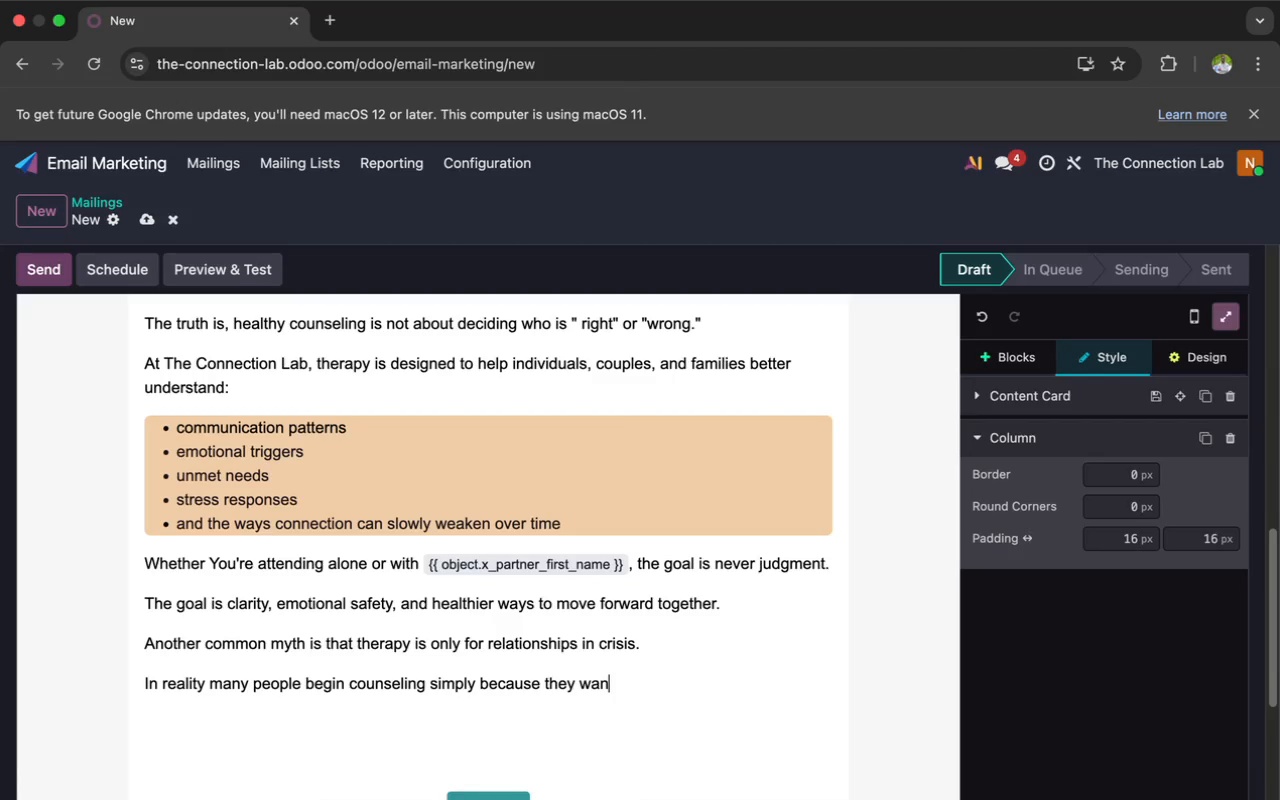 
key(T)
 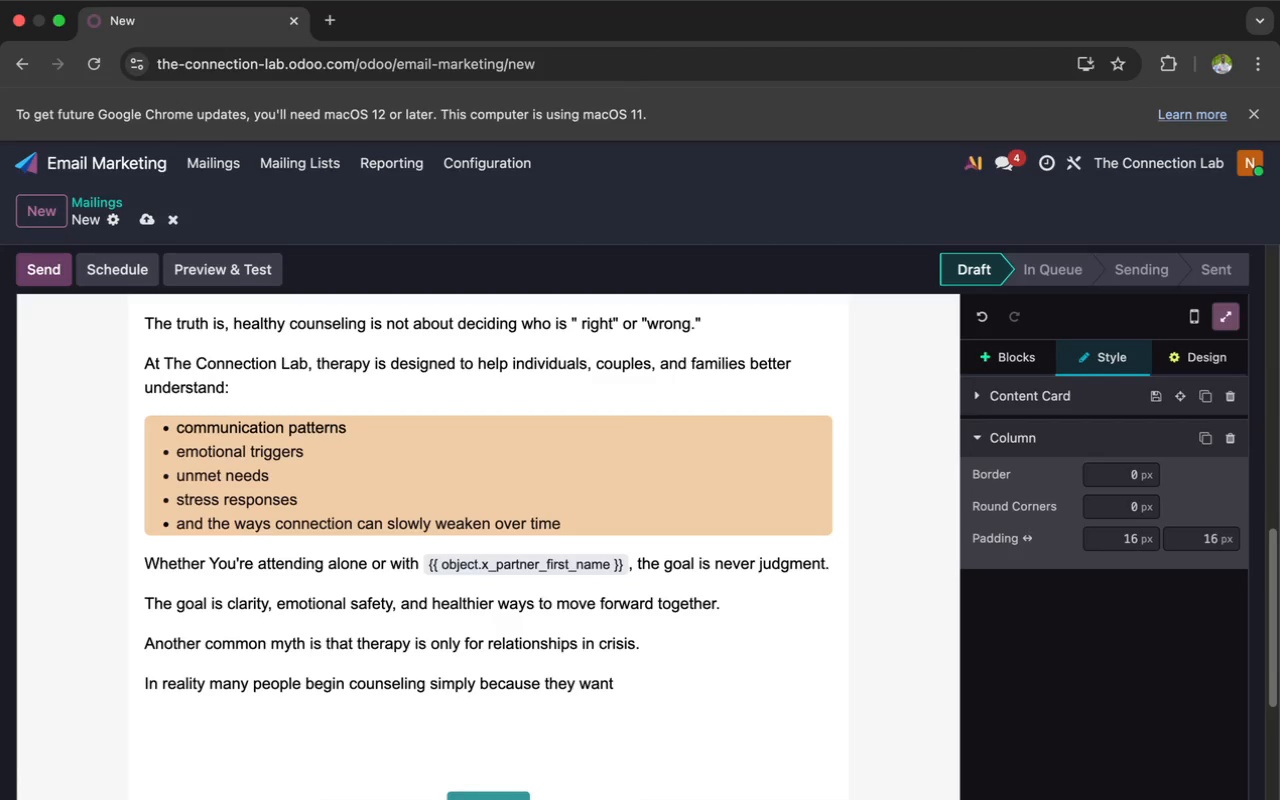 
key(Shift+Semicolon)
 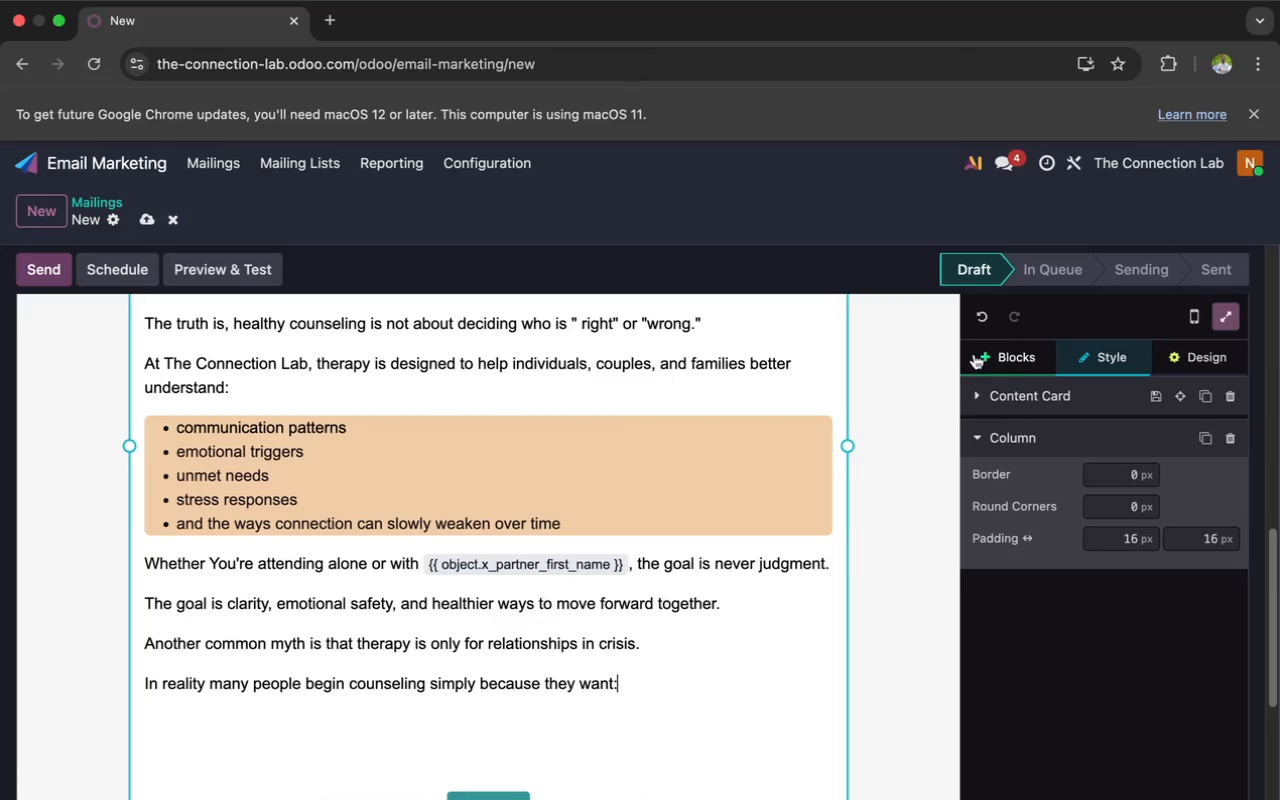 
left_click([1016, 361])
 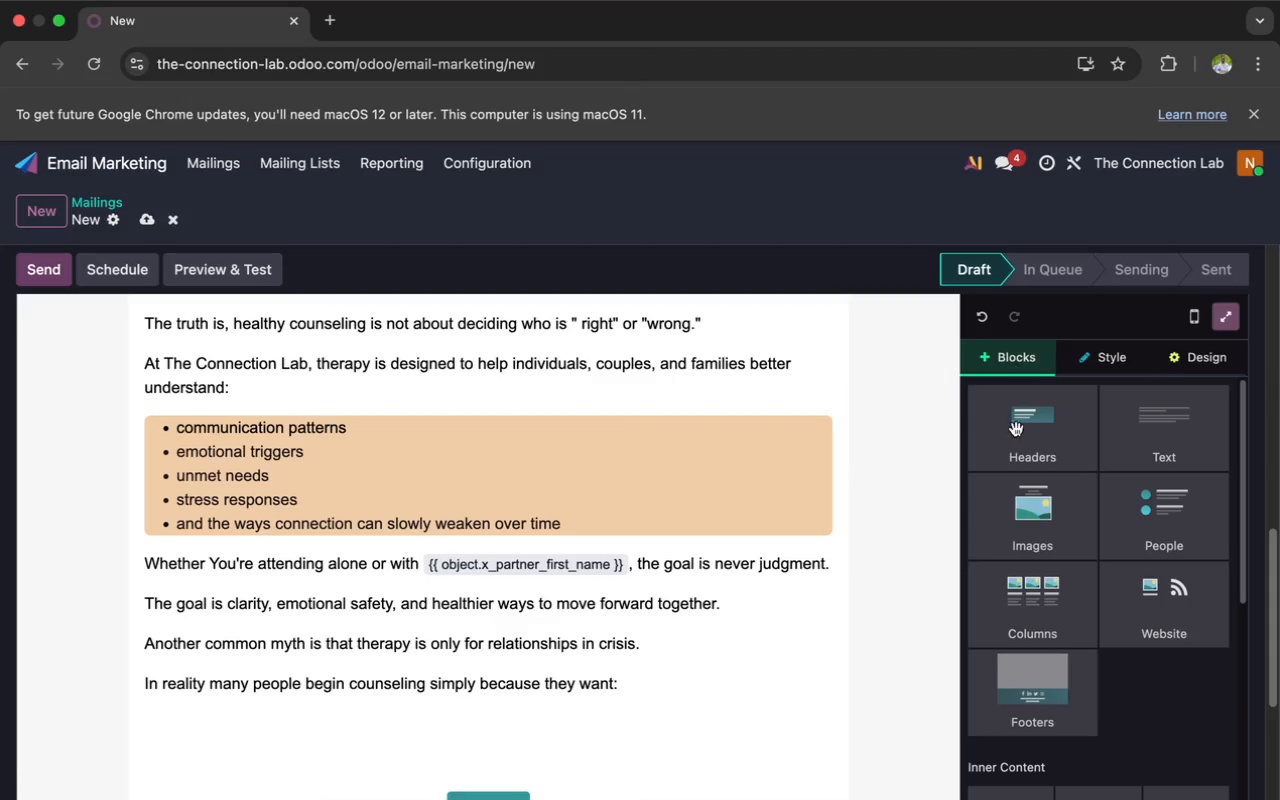 
scroll: coordinate [1050, 559], scroll_direction: down, amount: 33.0
 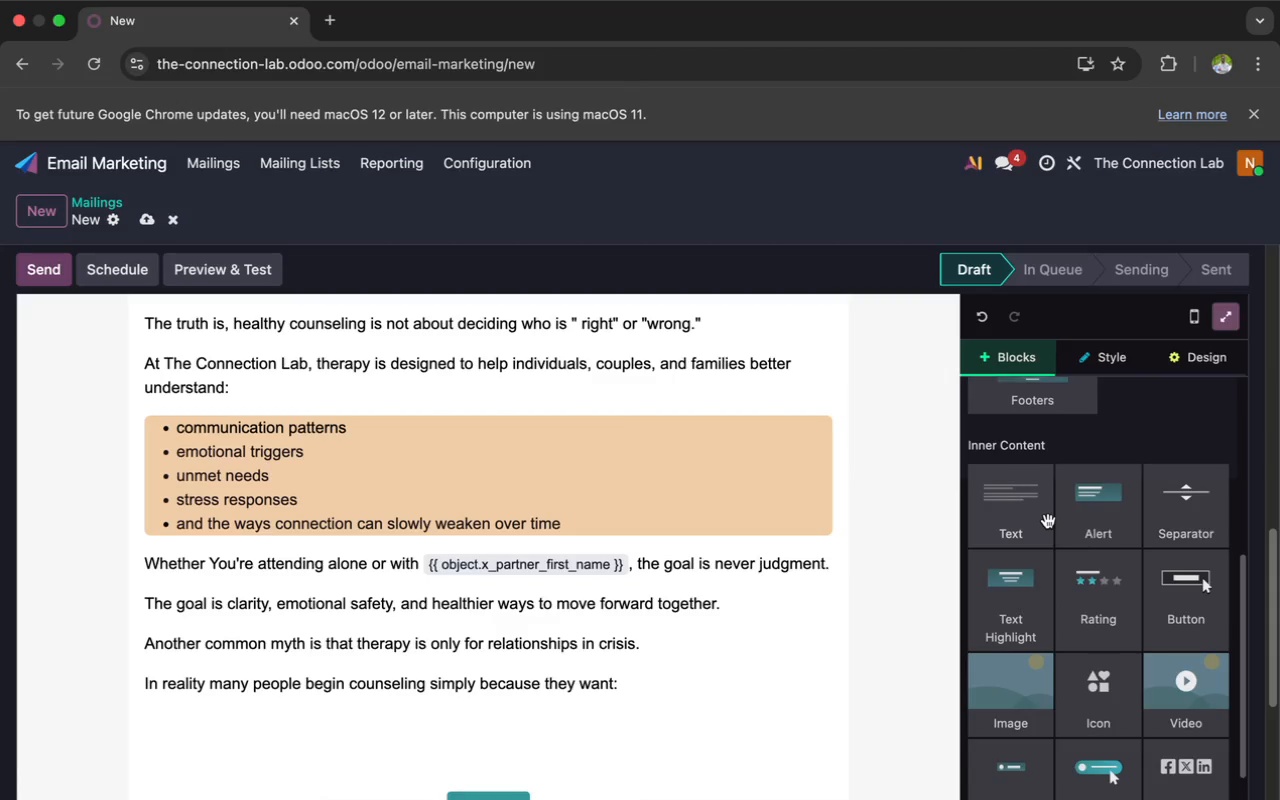 
wait(5.77)
 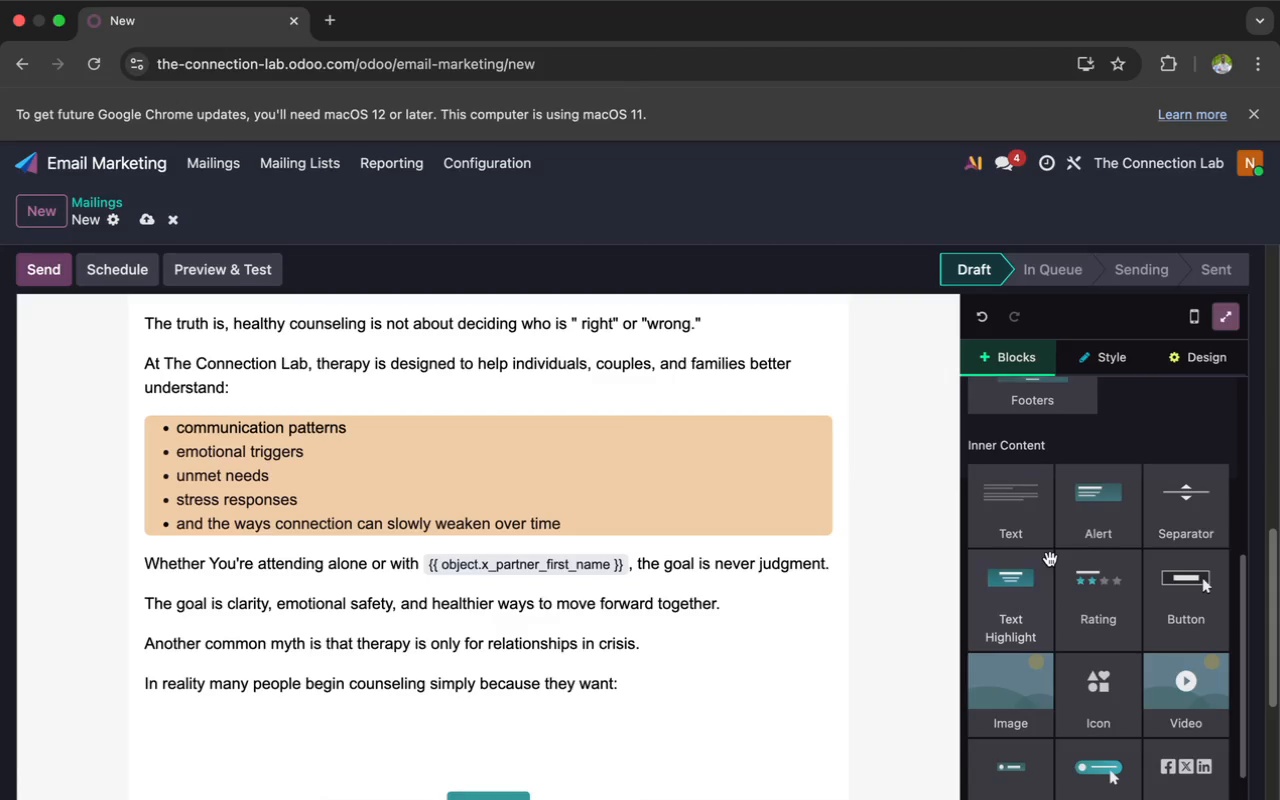 
scroll: coordinate [1049, 501], scroll_direction: down, amount: 7.0
 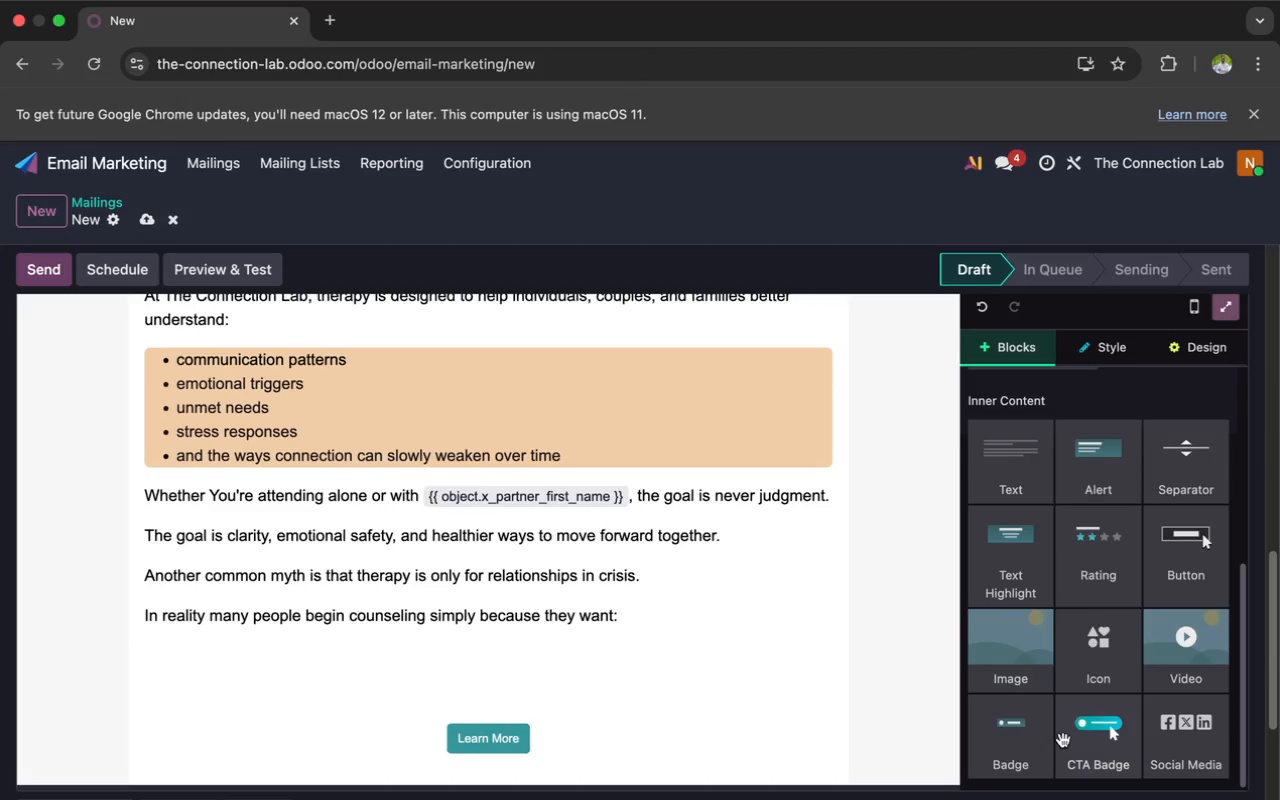 
left_click_drag(start_coordinate=[1025, 535], to_coordinate=[768, 712])
 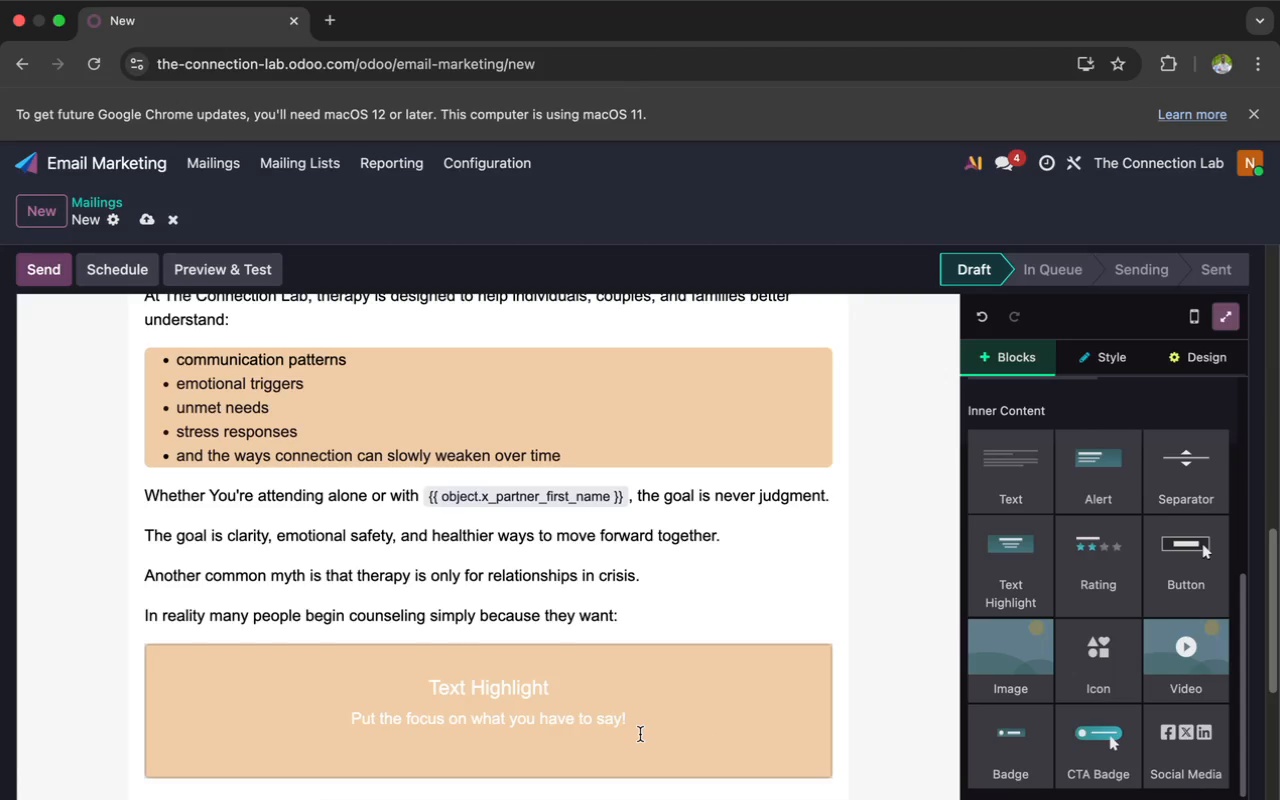 
left_click_drag(start_coordinate=[631, 727], to_coordinate=[431, 683])
 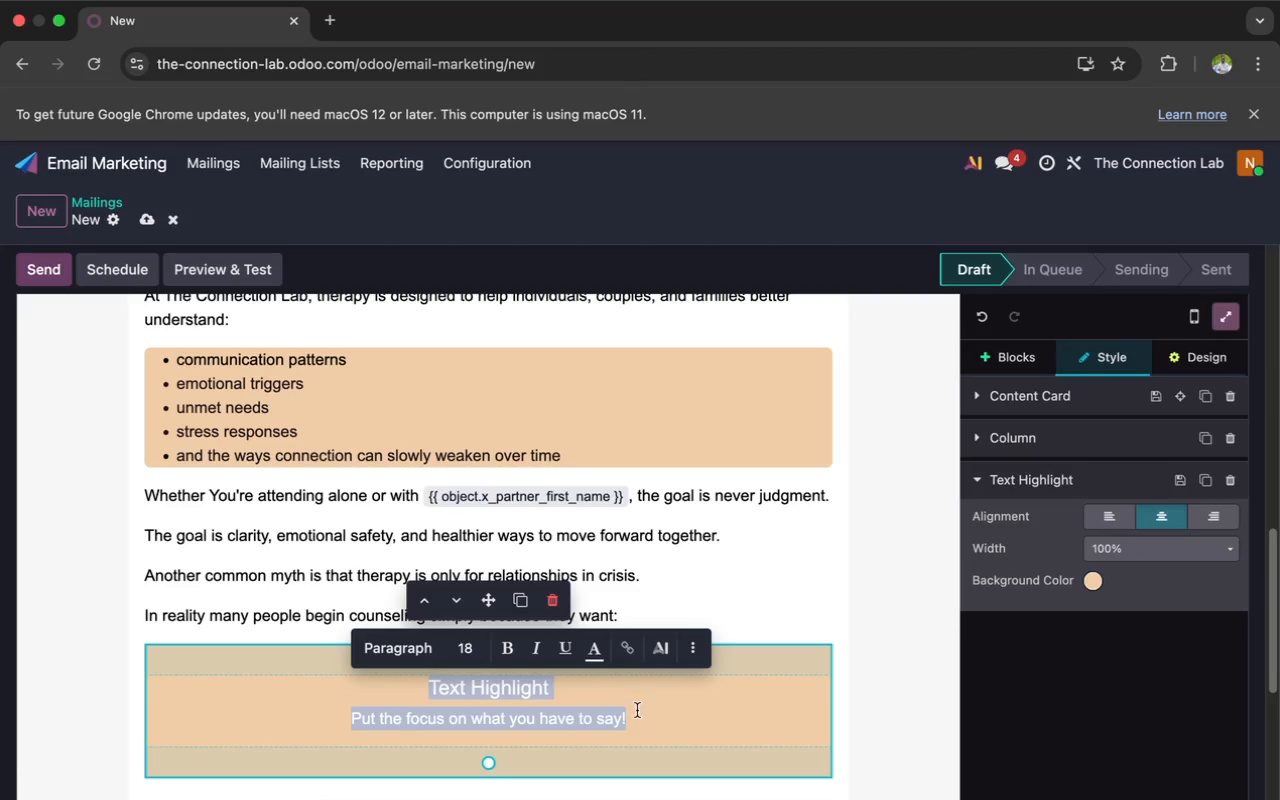 
left_click([697, 660])
 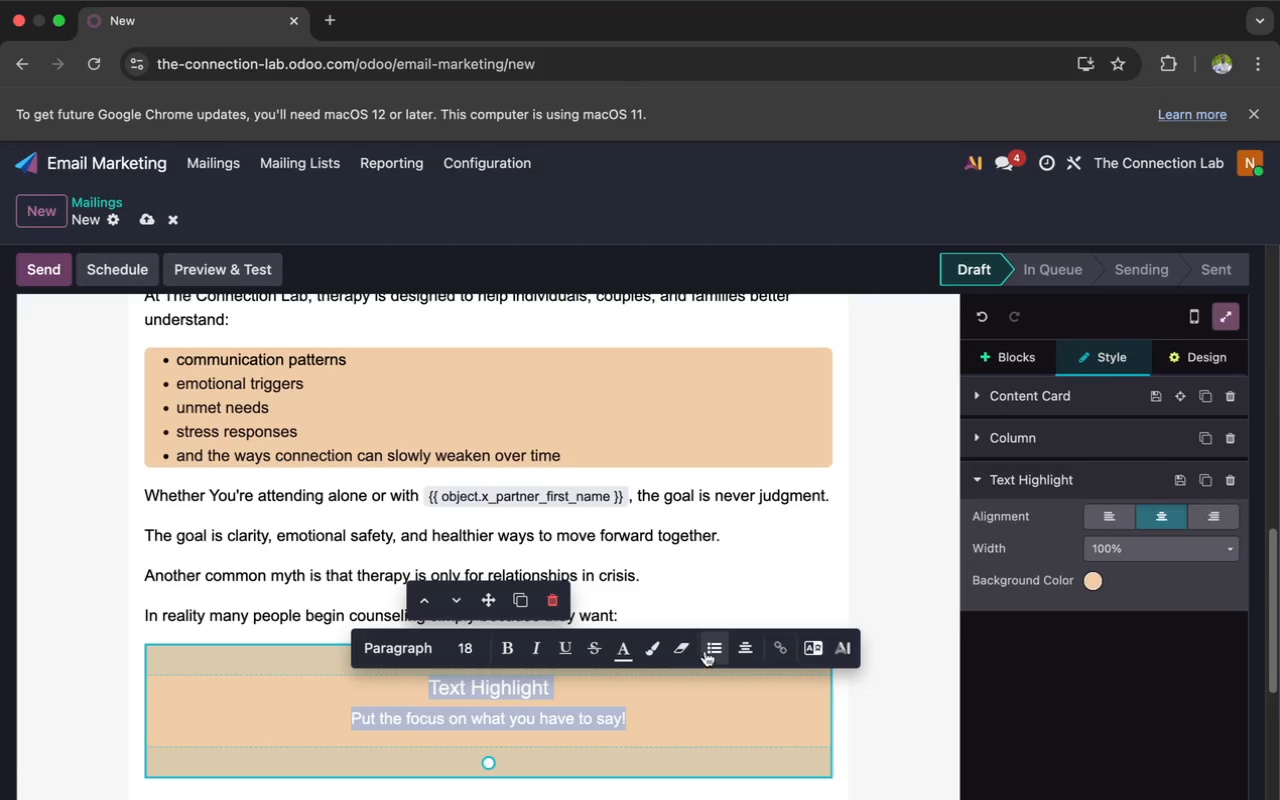 
left_click([709, 647])
 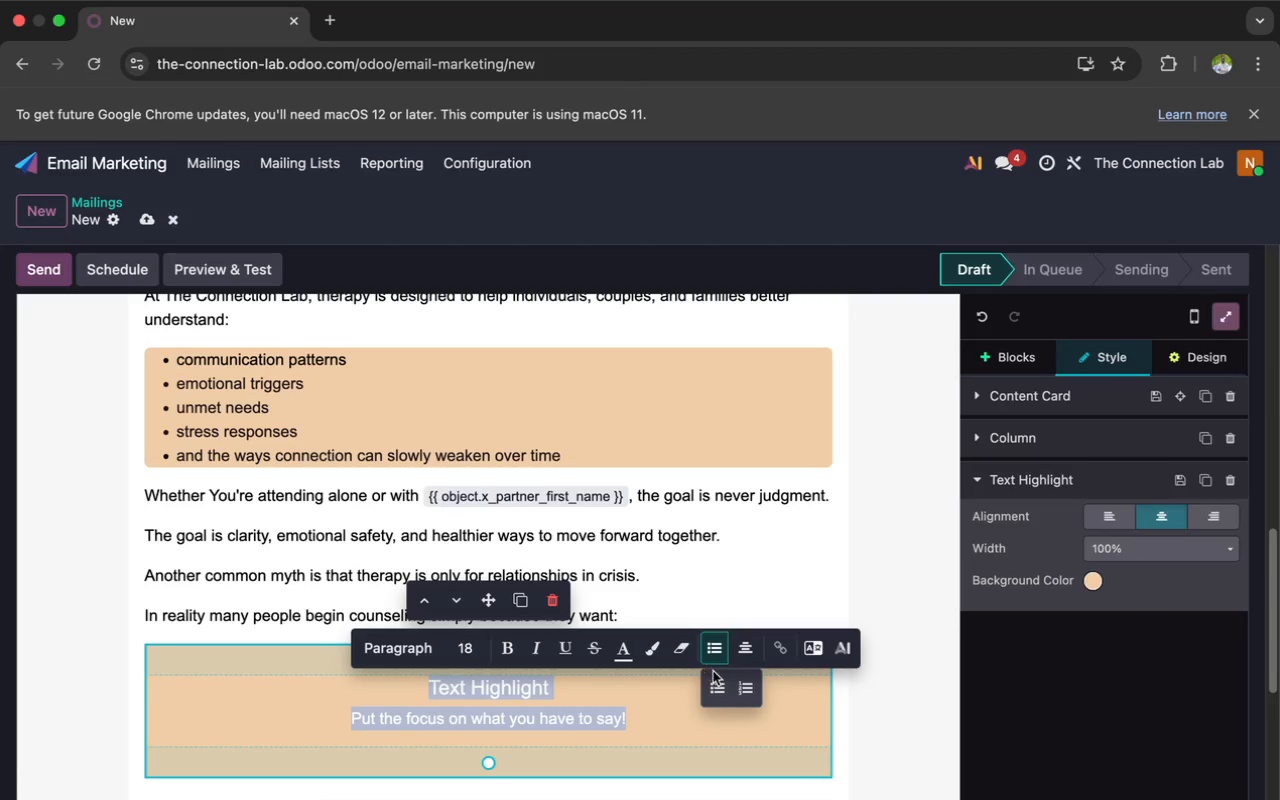 
left_click([718, 682])
 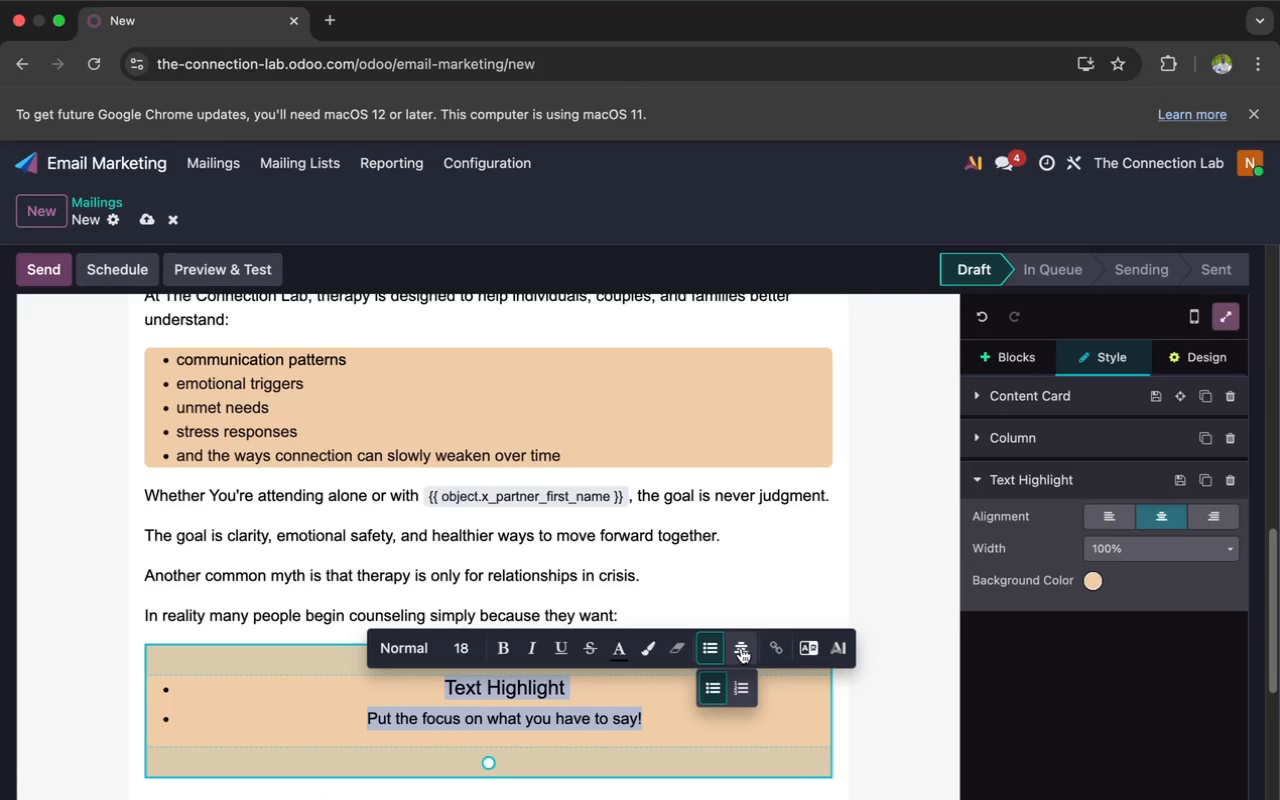 
left_click([741, 652])
 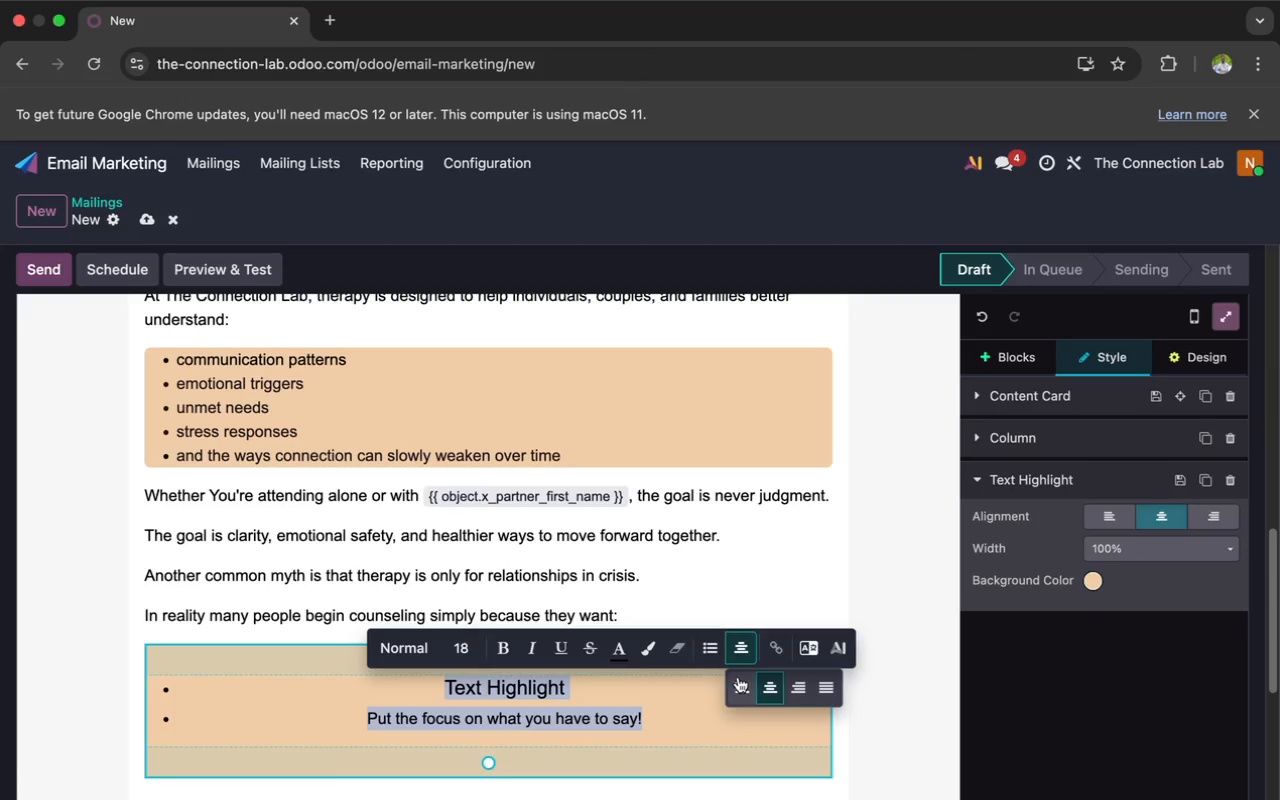 
left_click([738, 681])
 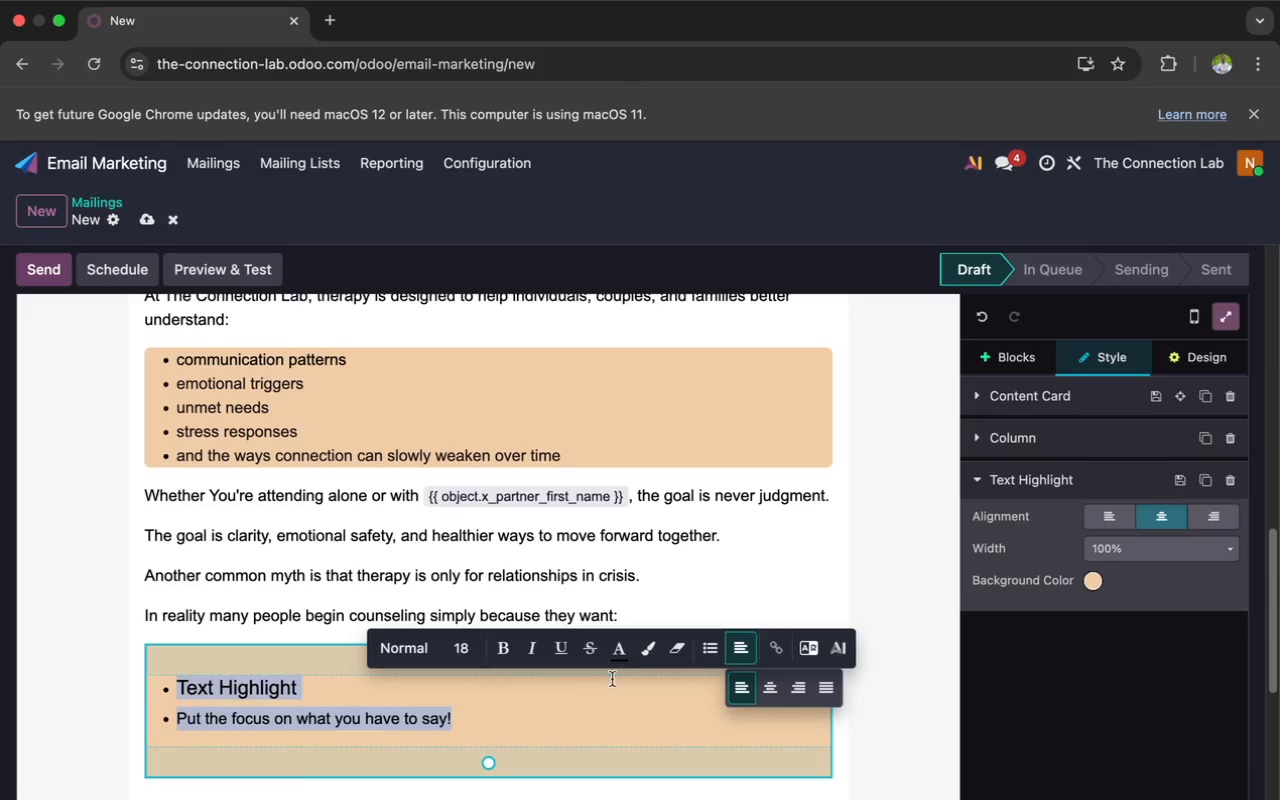 
left_click([625, 656])
 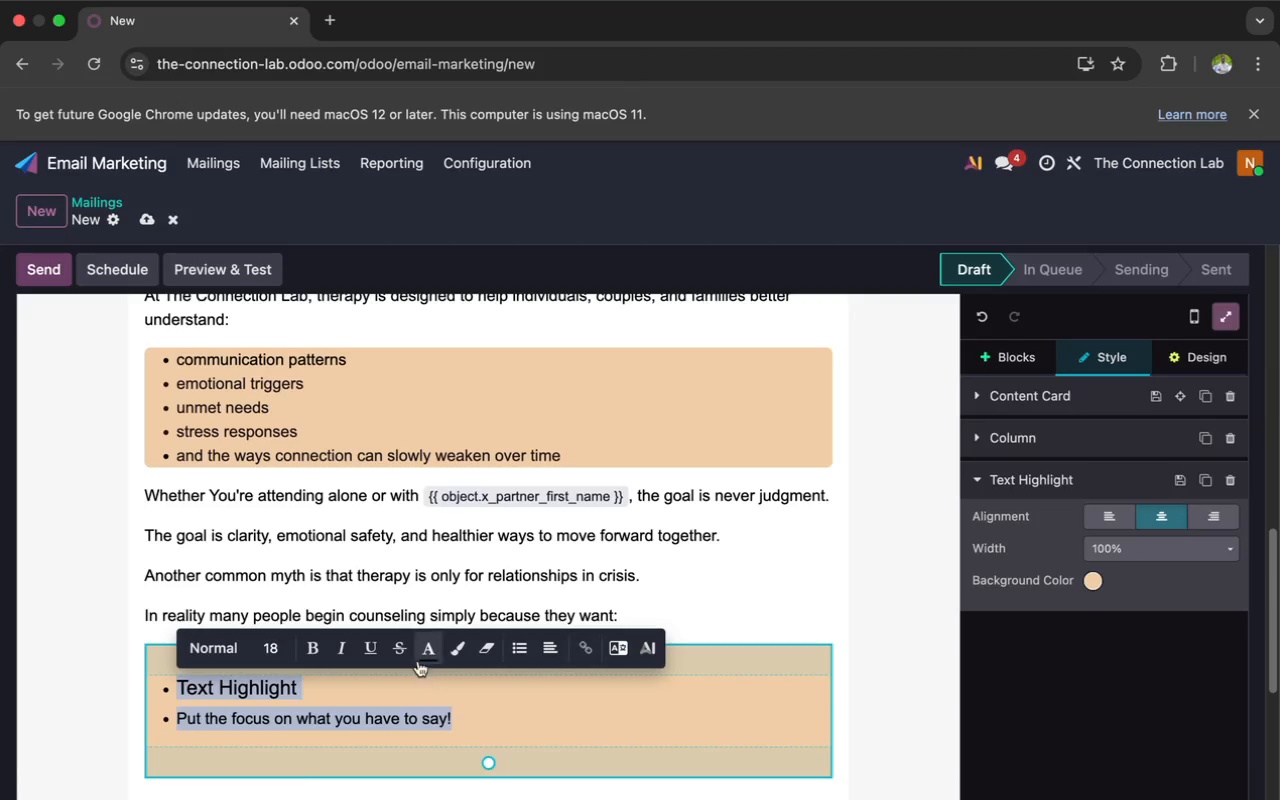 
left_click([425, 660])
 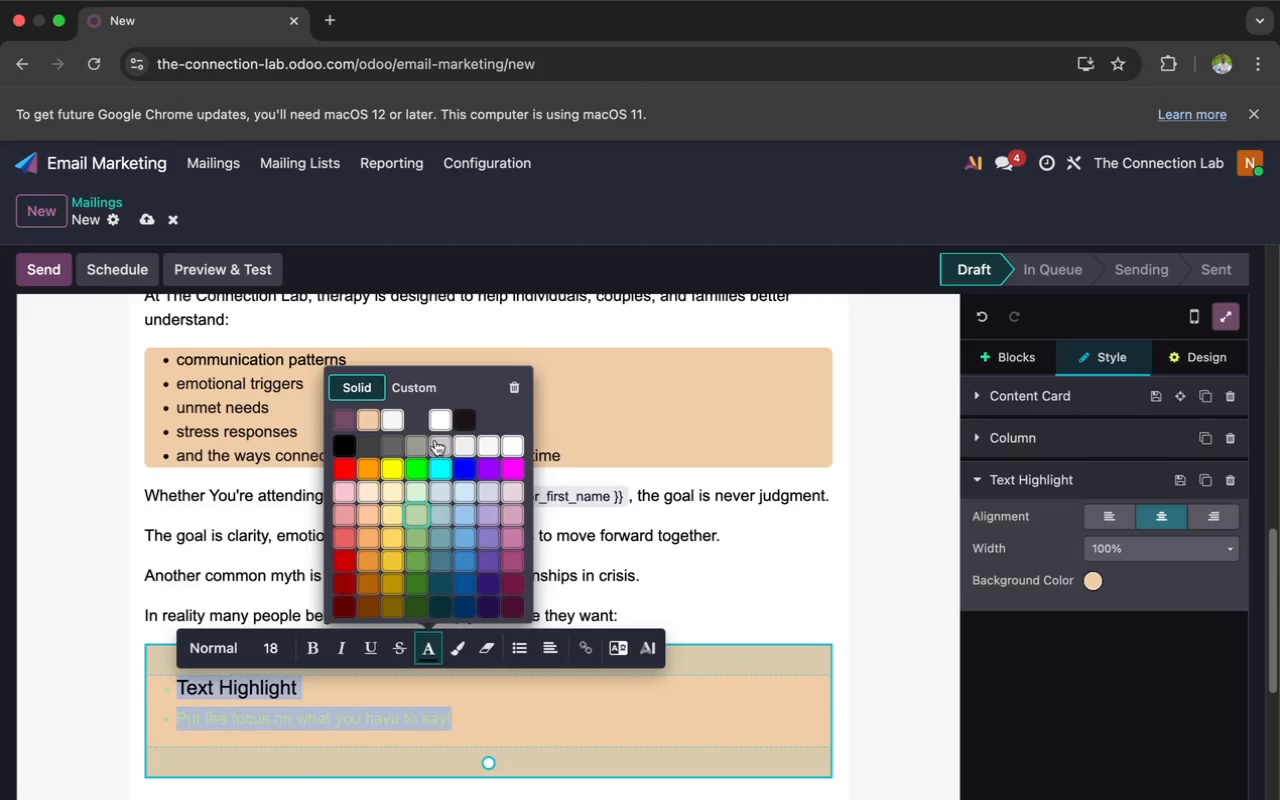 
left_click([460, 418])
 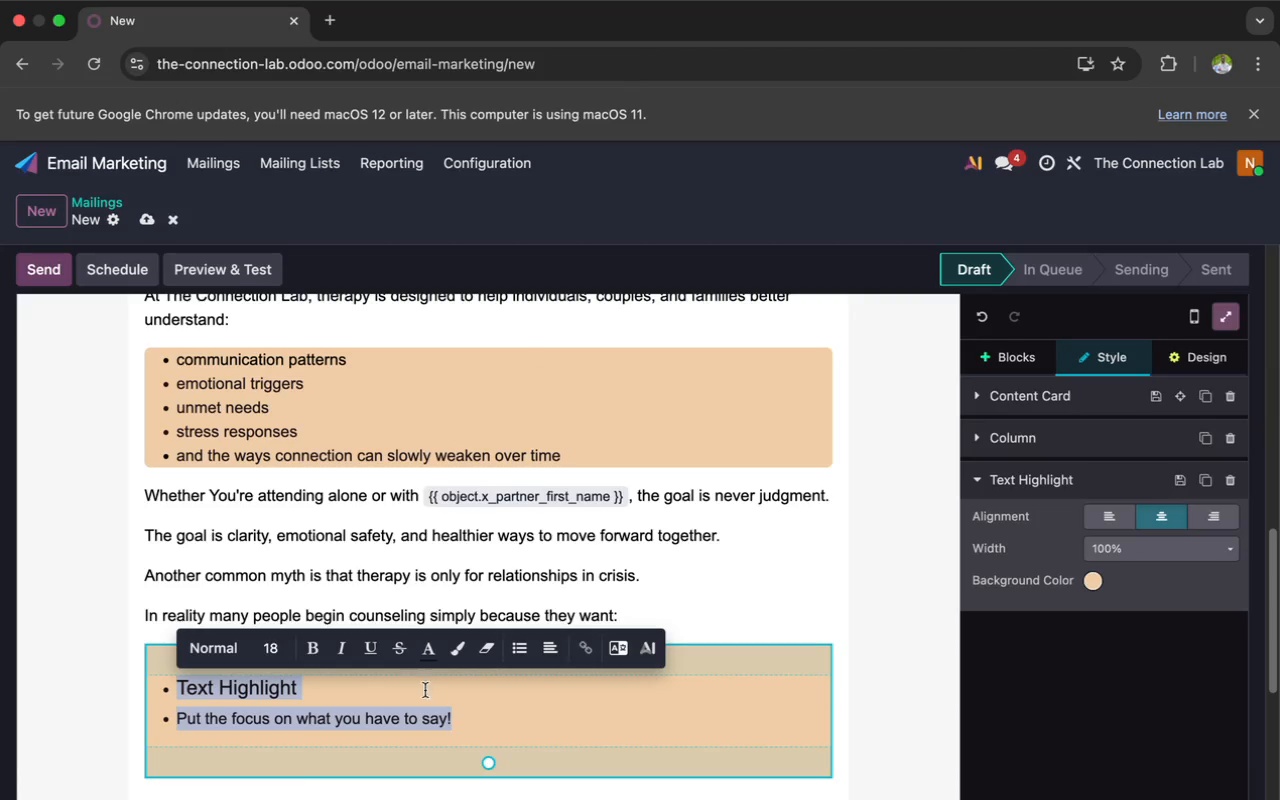 
left_click([429, 701])
 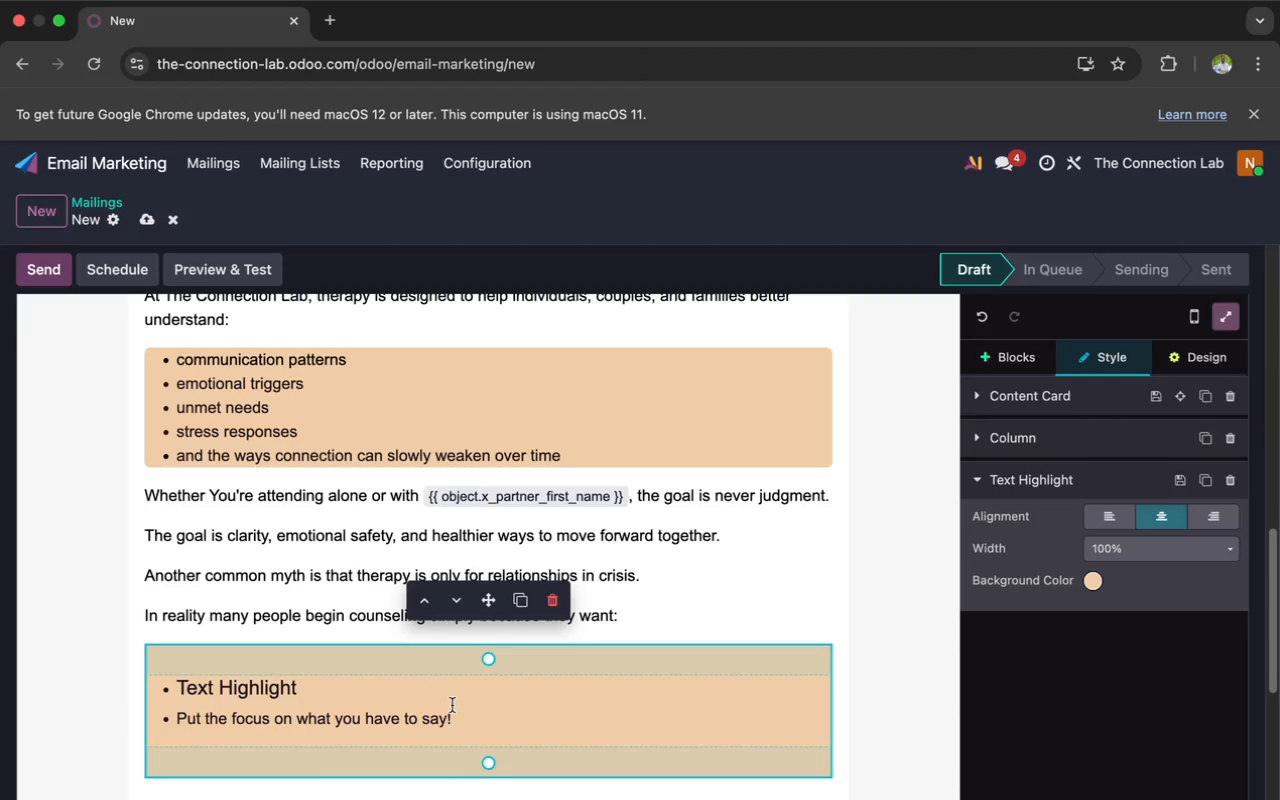 
left_click_drag(start_coordinate=[457, 719], to_coordinate=[180, 682])
 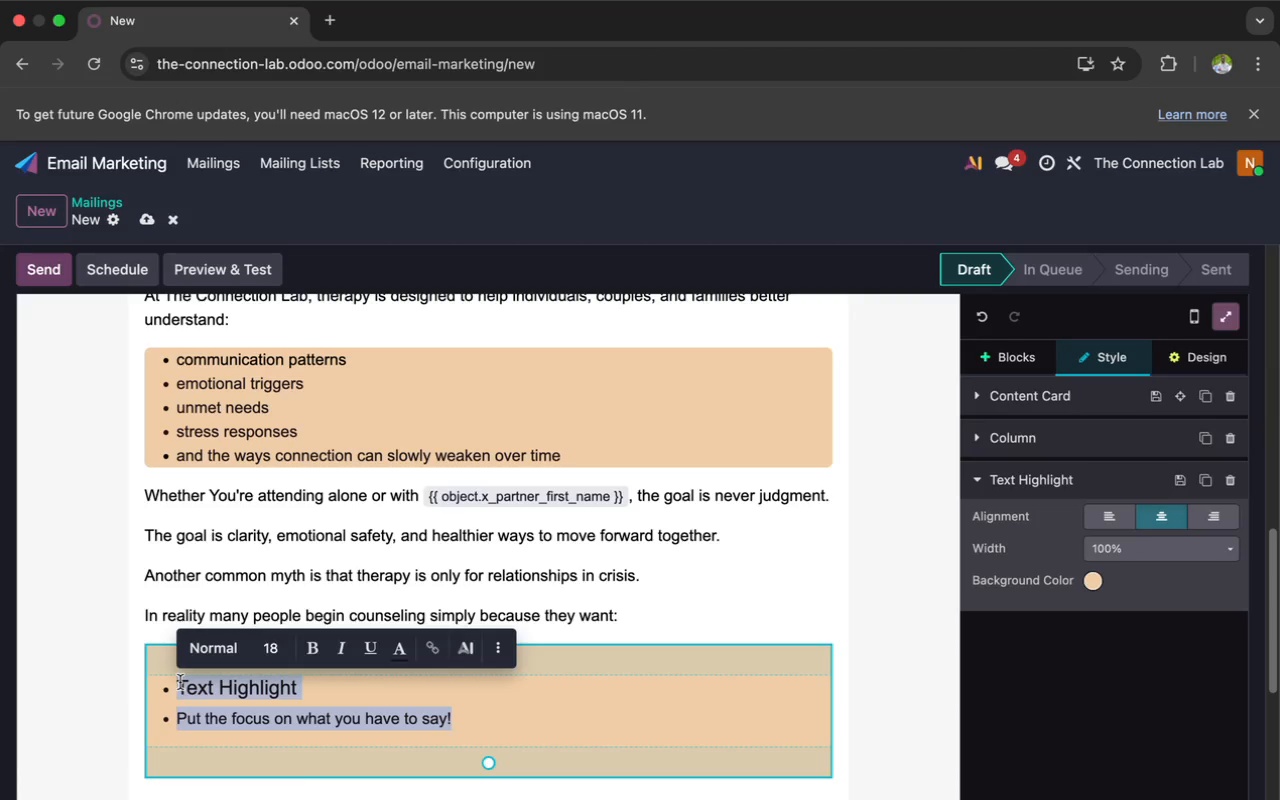 
key(Backspace)
 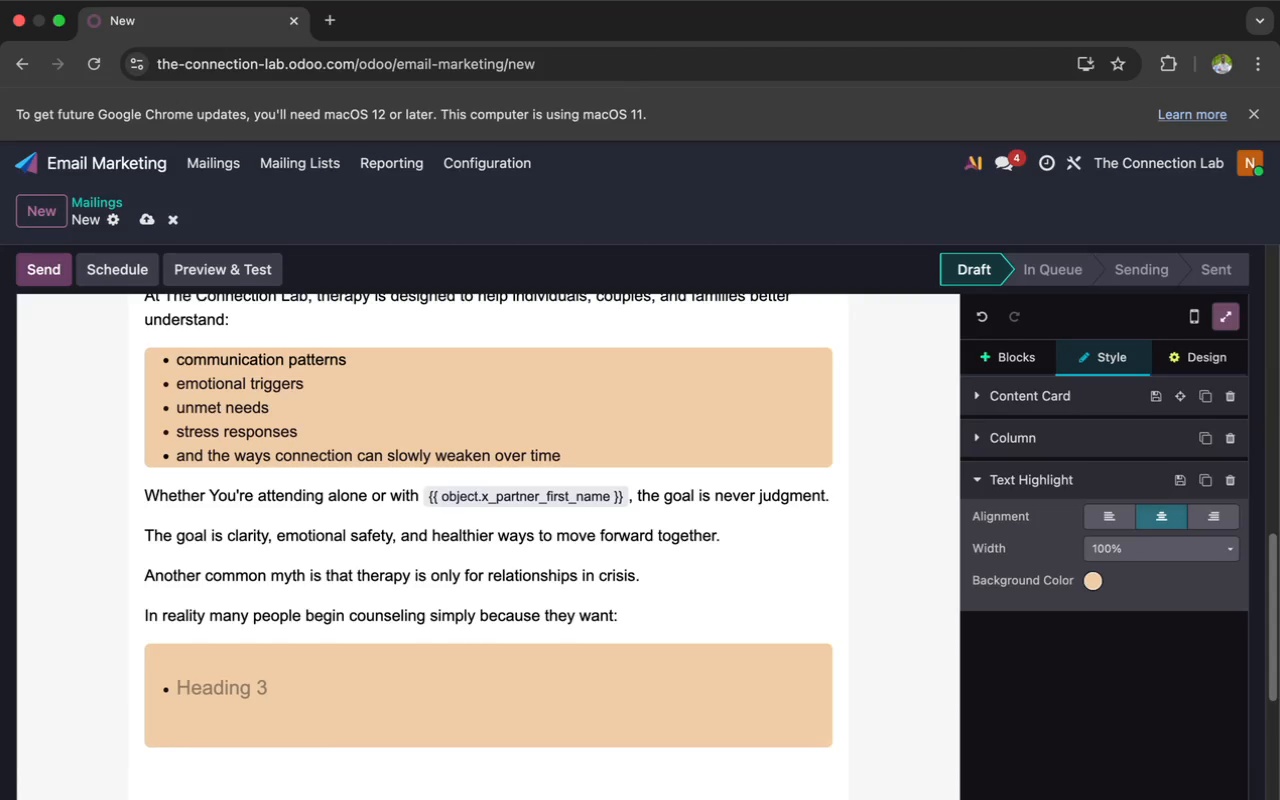 
type(healthier ci)
key(Backspace)
type(ommunicato)
key(Backspace)
type(ion)
 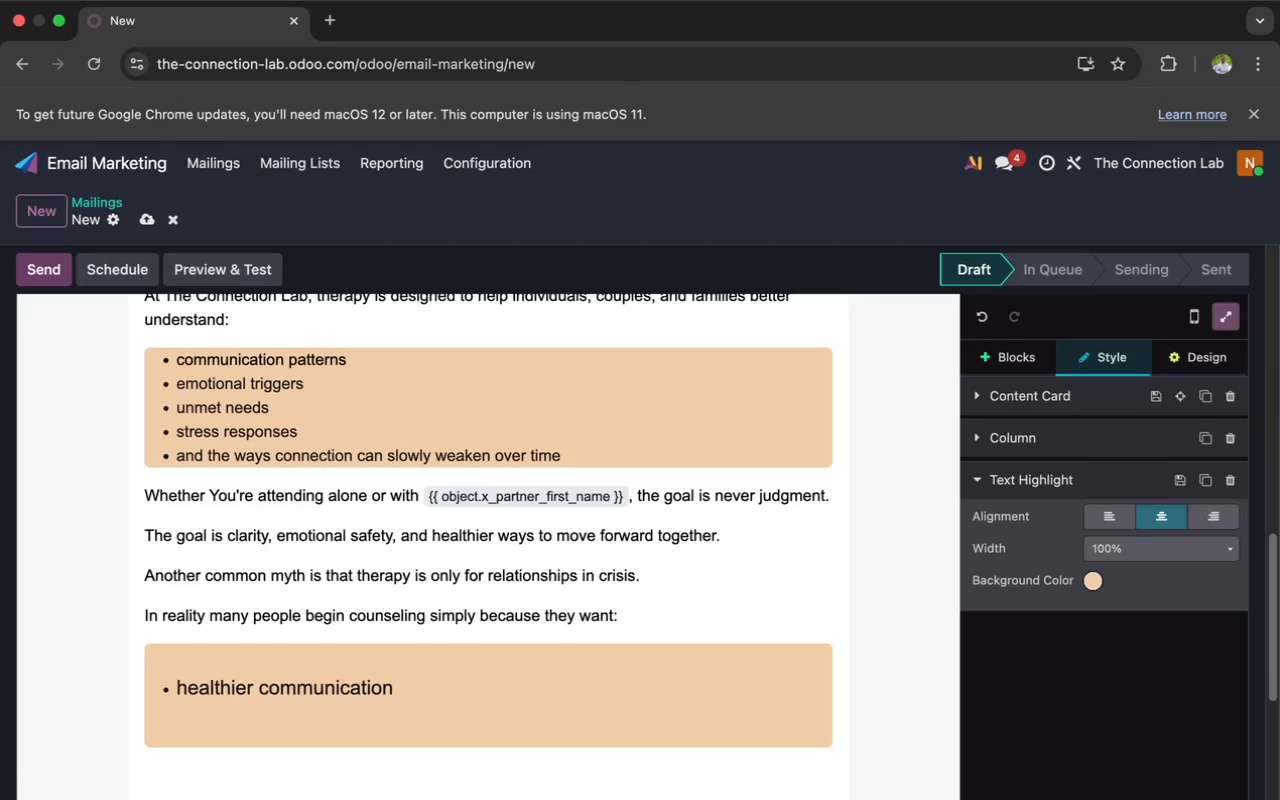 
key(Enter)
 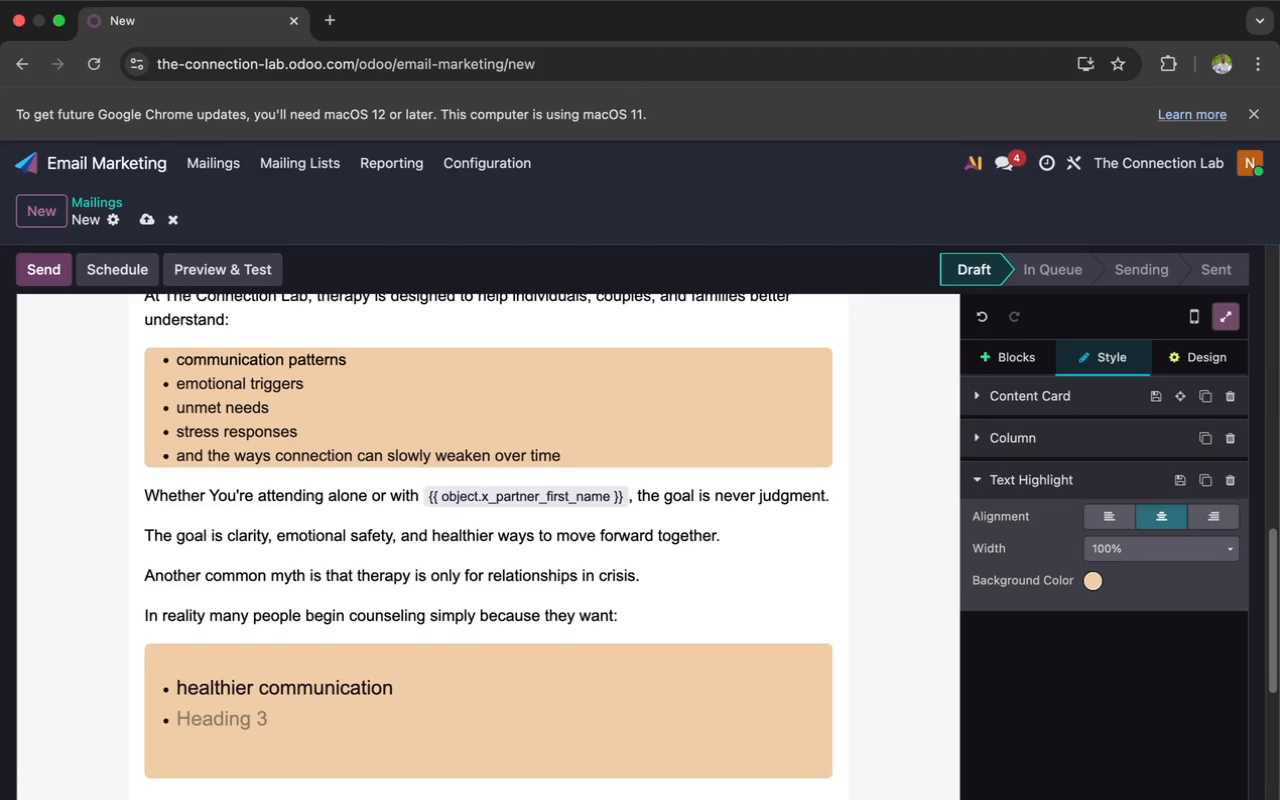 
type(stronger emotional )
 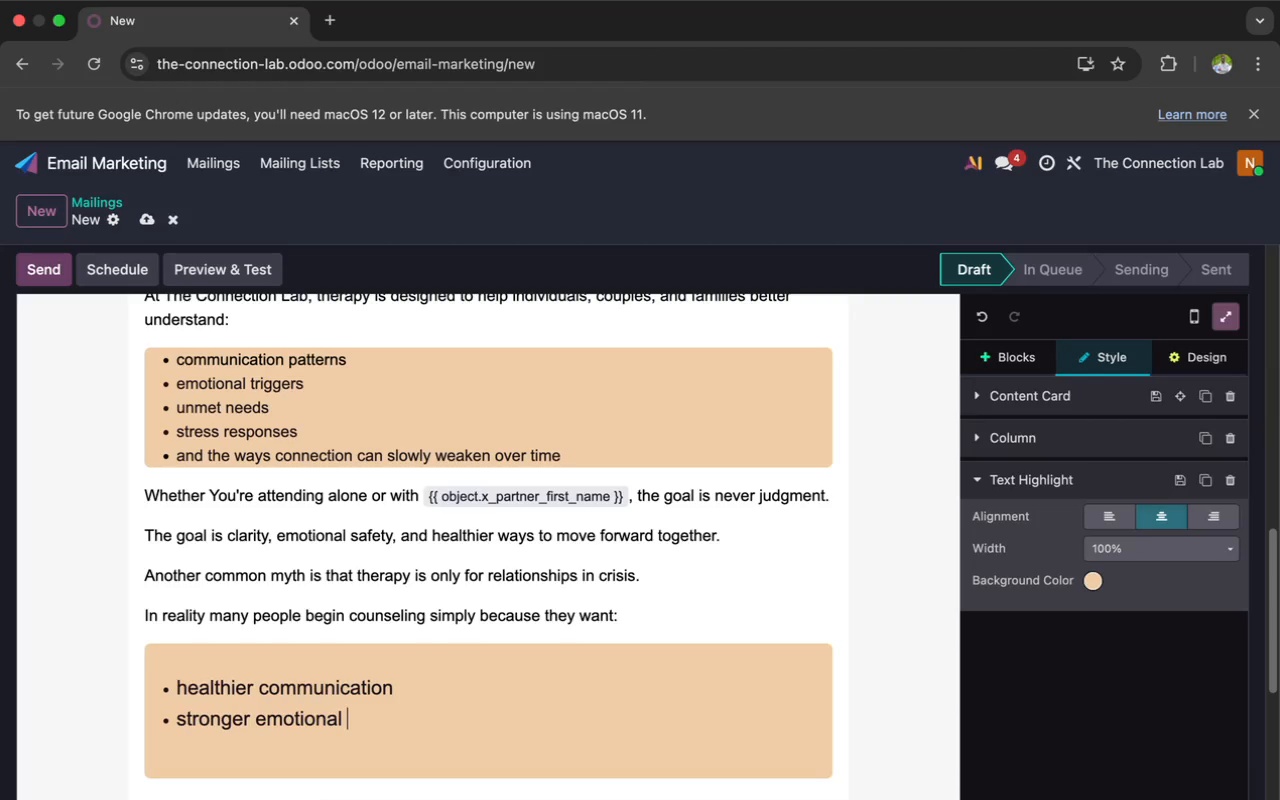 
type(connection)
 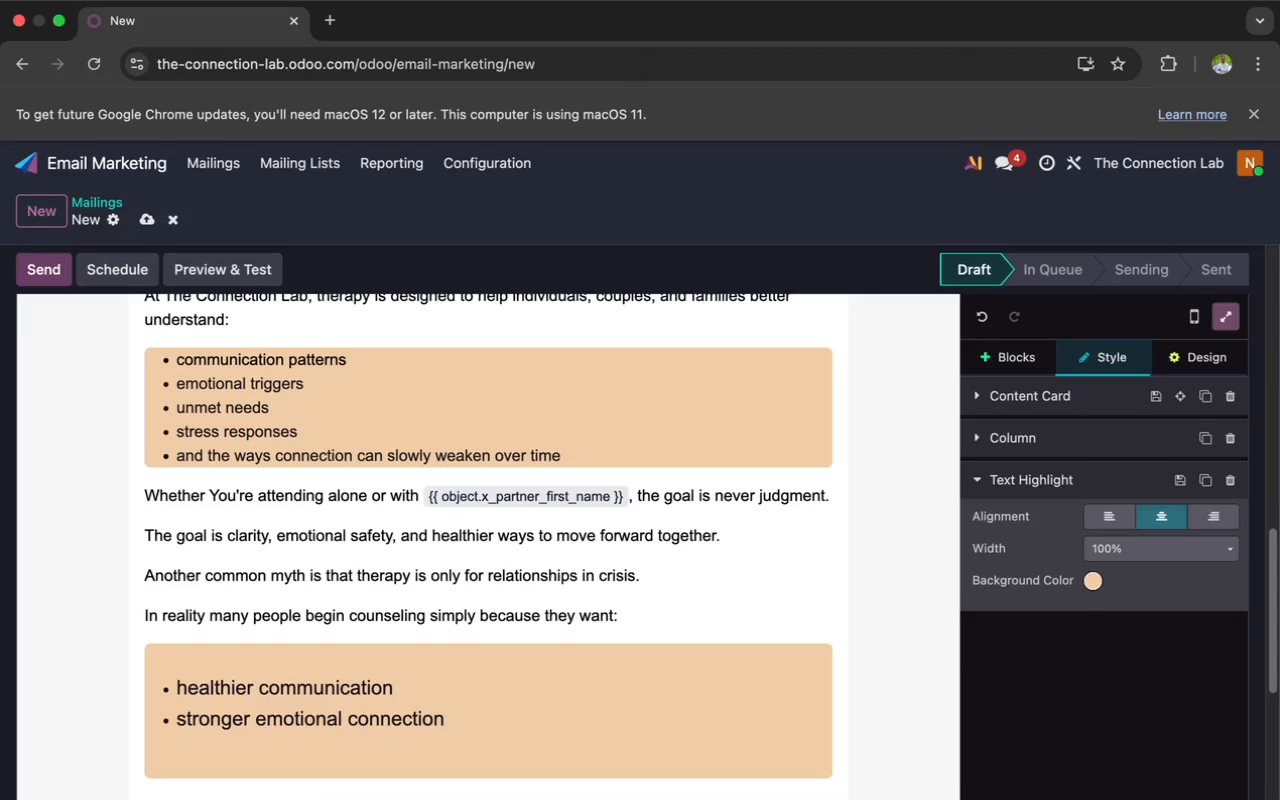 
key(Enter)
 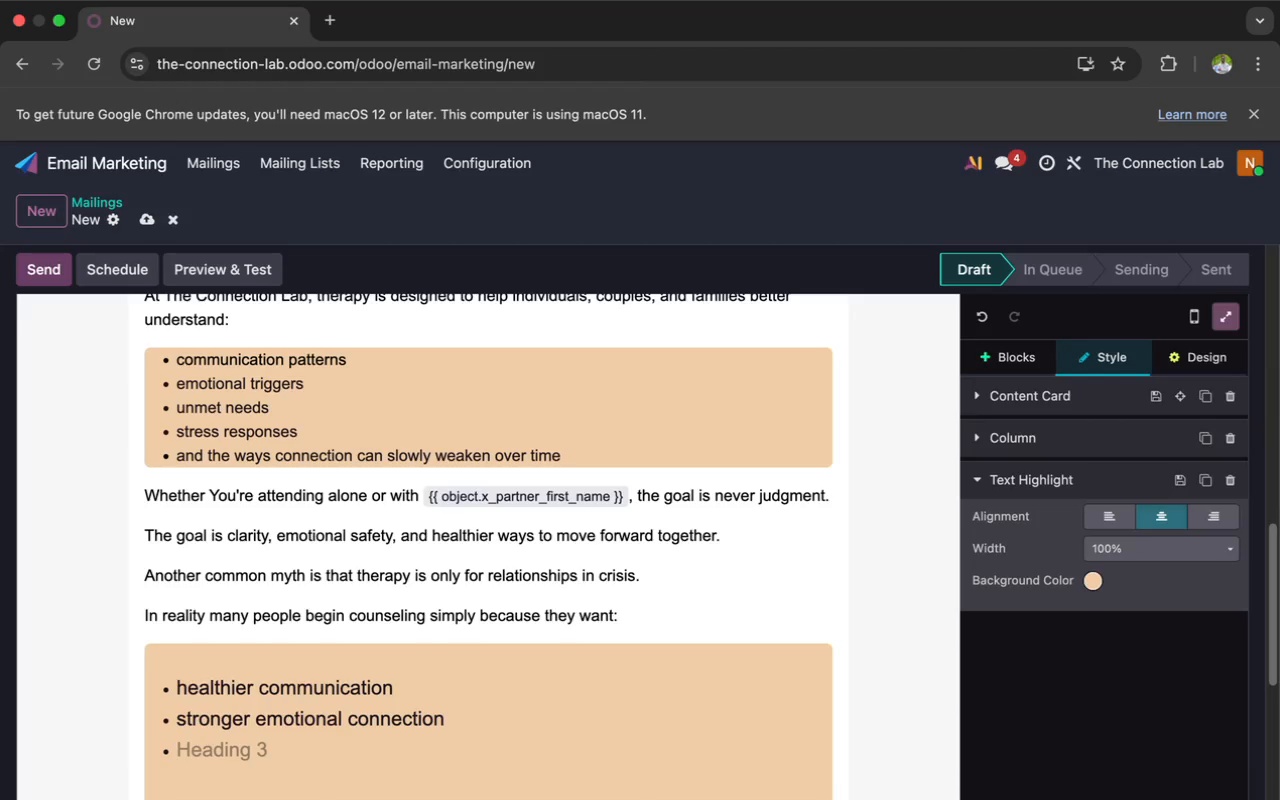 
type(support during life transitions)
 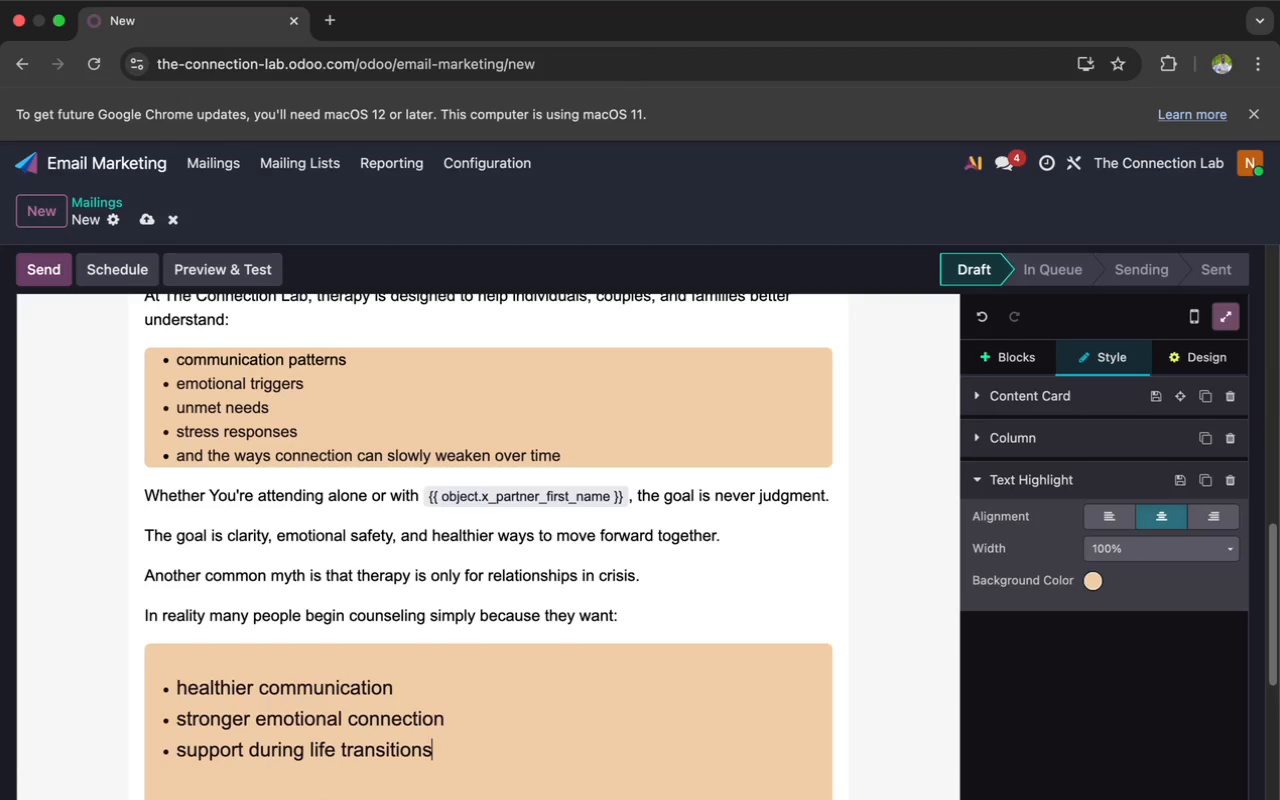 
key(Enter)
 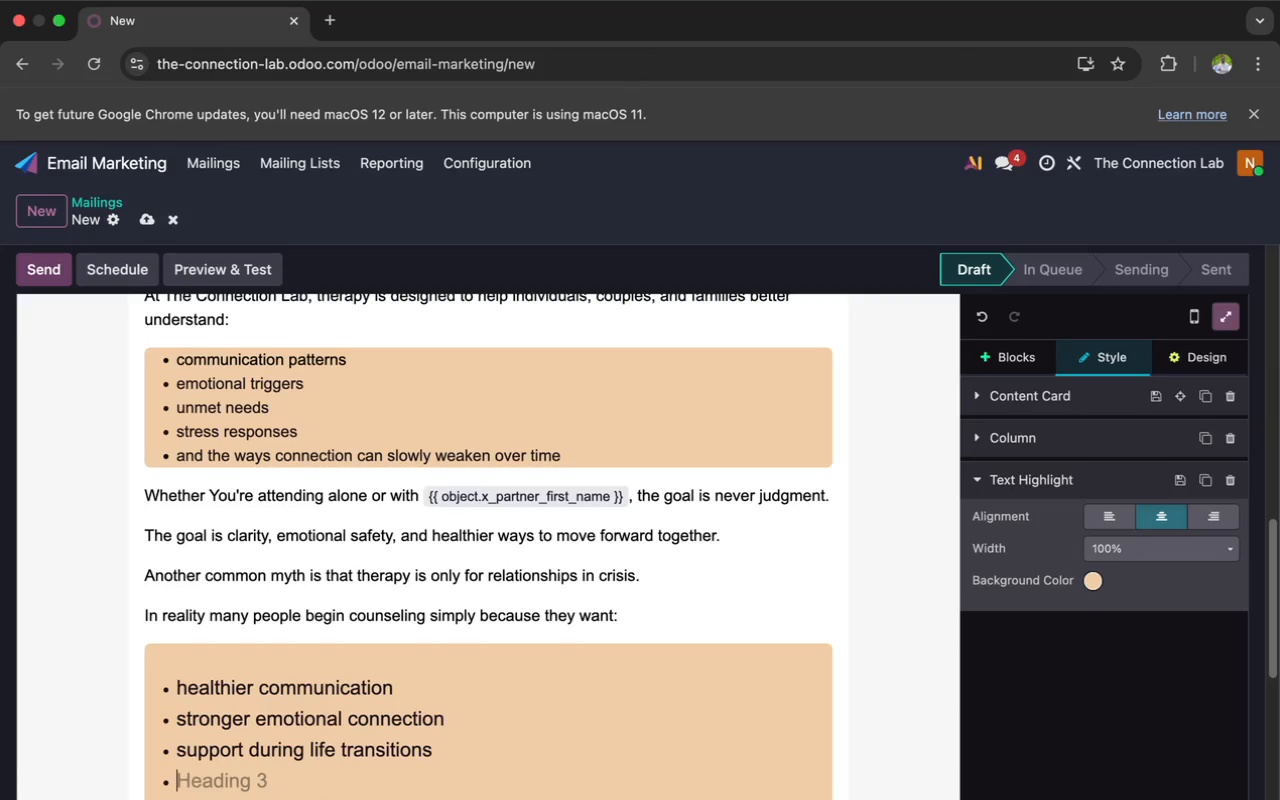 
type(better confi)
 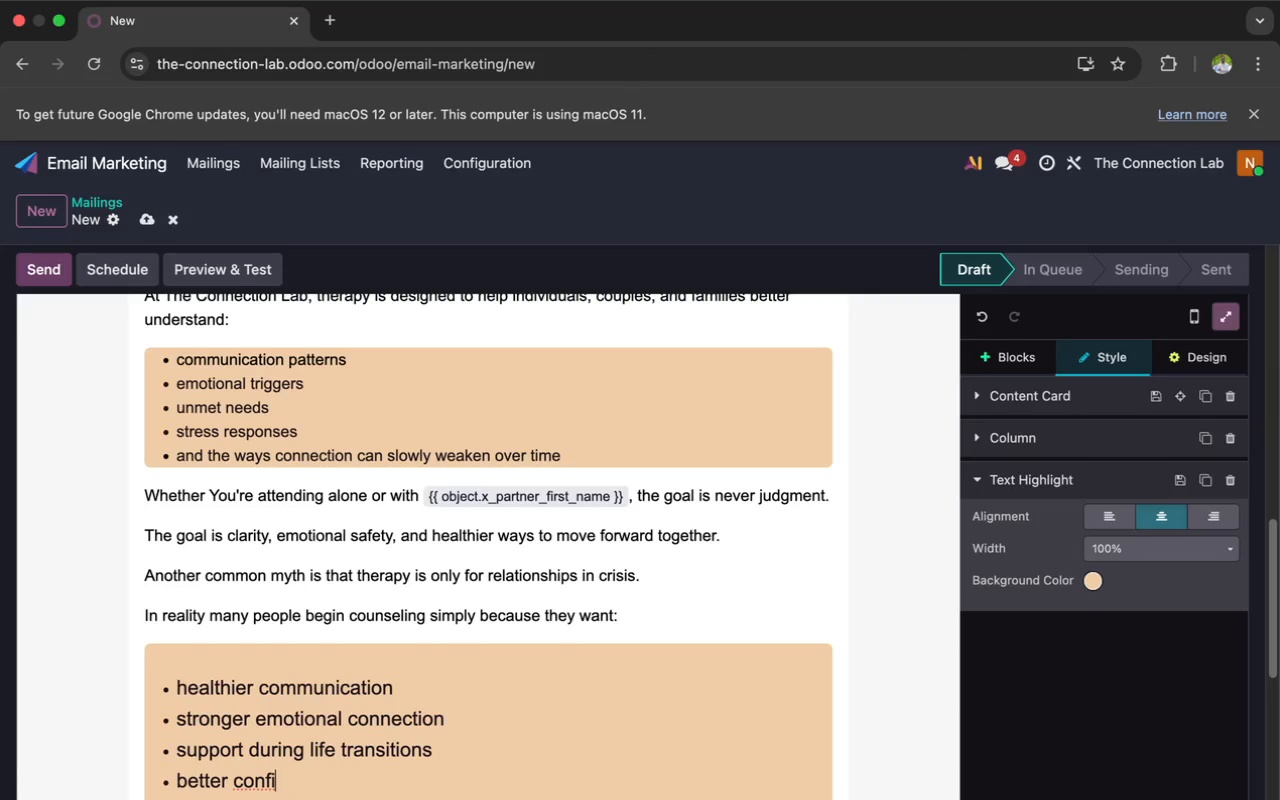 
key(Backspace)
type(lict relo)
 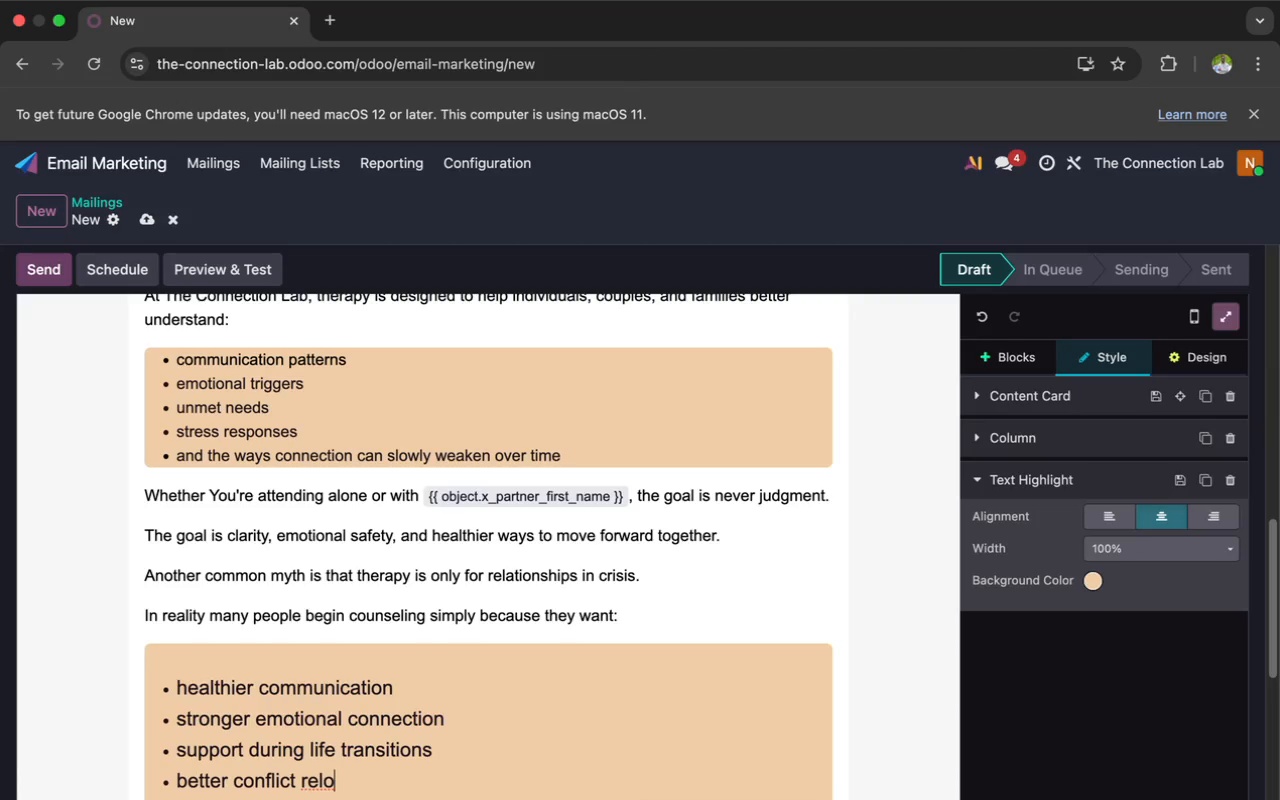 
key(Backspace)
key(Backspace)
type(solution)
 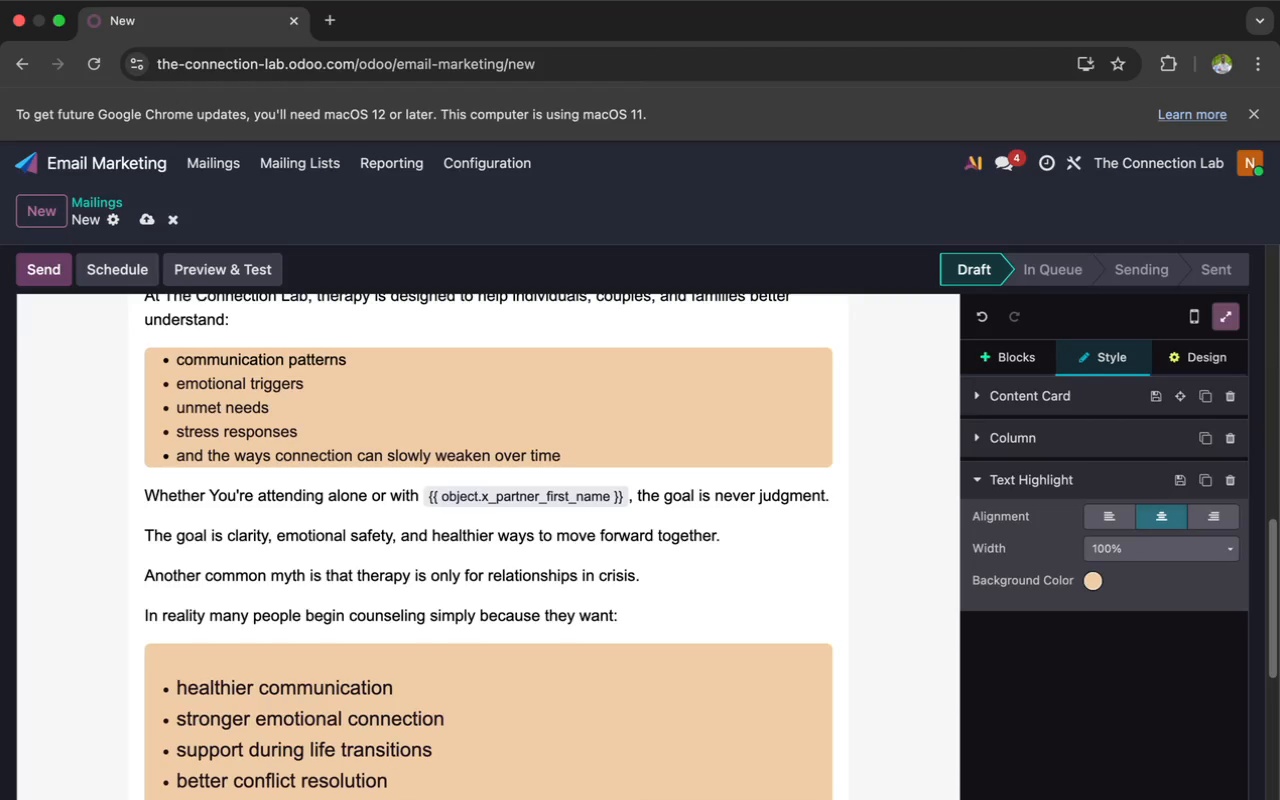 
key(S)
 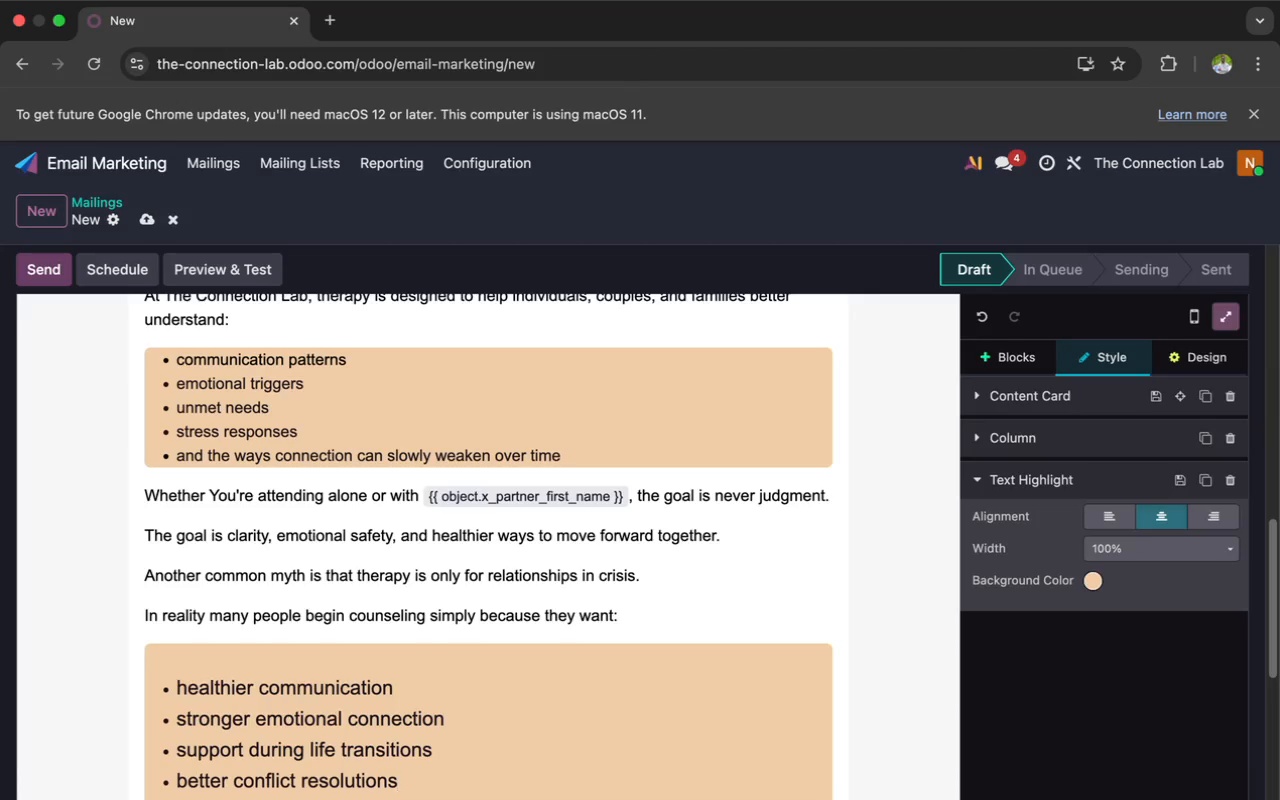 
key(Enter)
 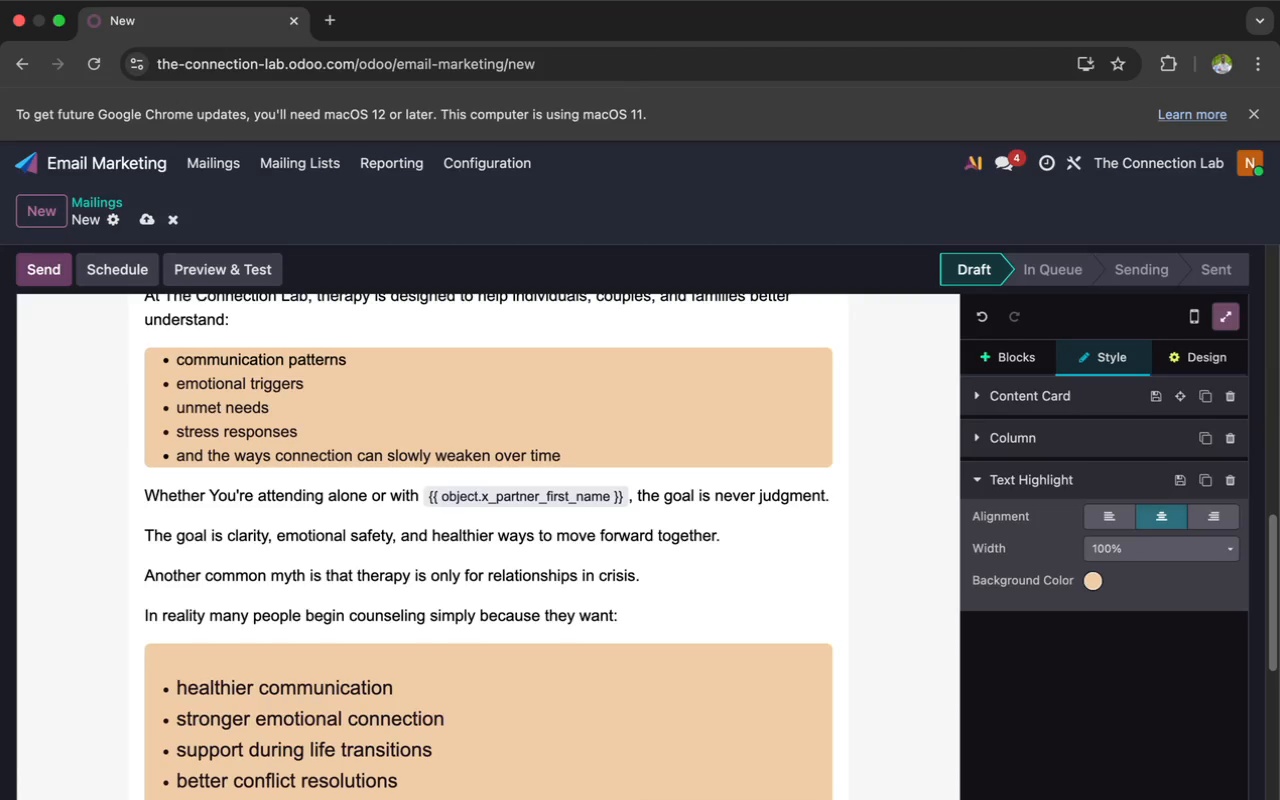 
type(or a s)
 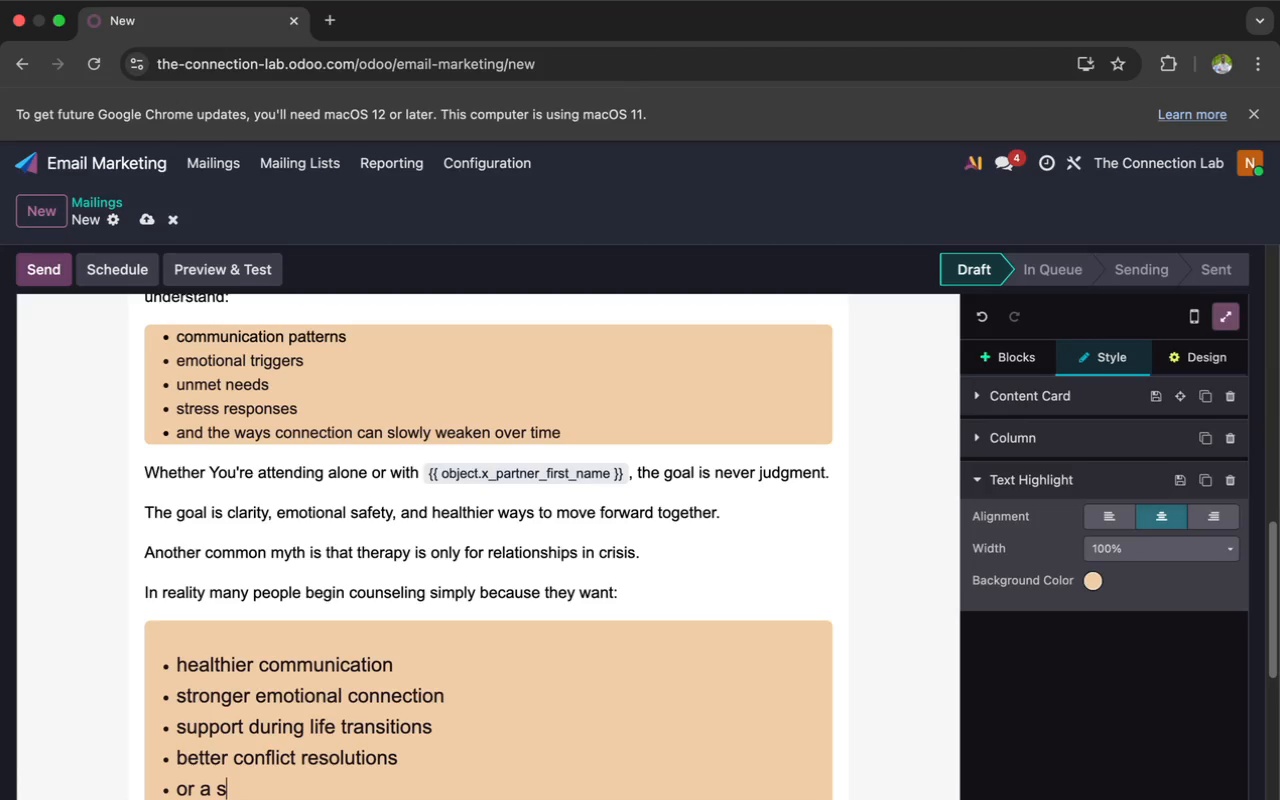 
type(afe spe)
key(Backspace)
type(ace)
 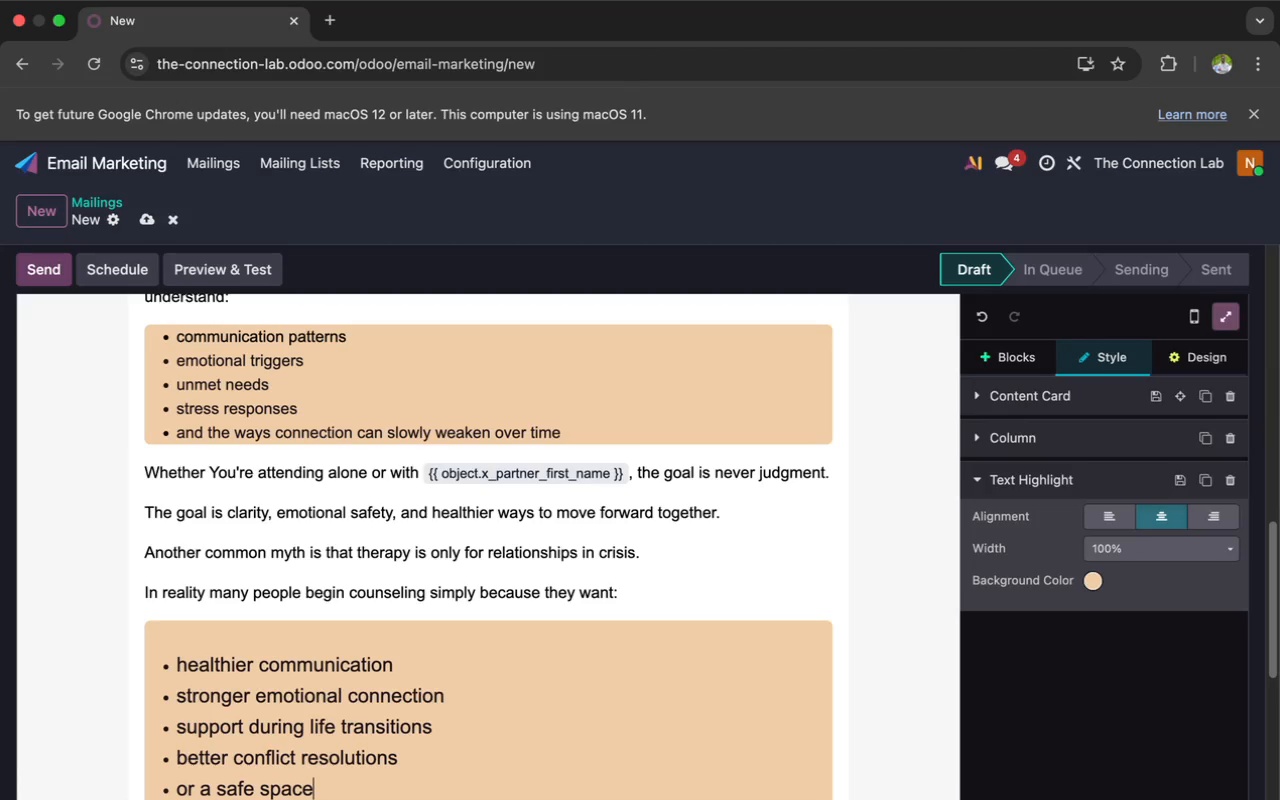 
type( to feel heard)
 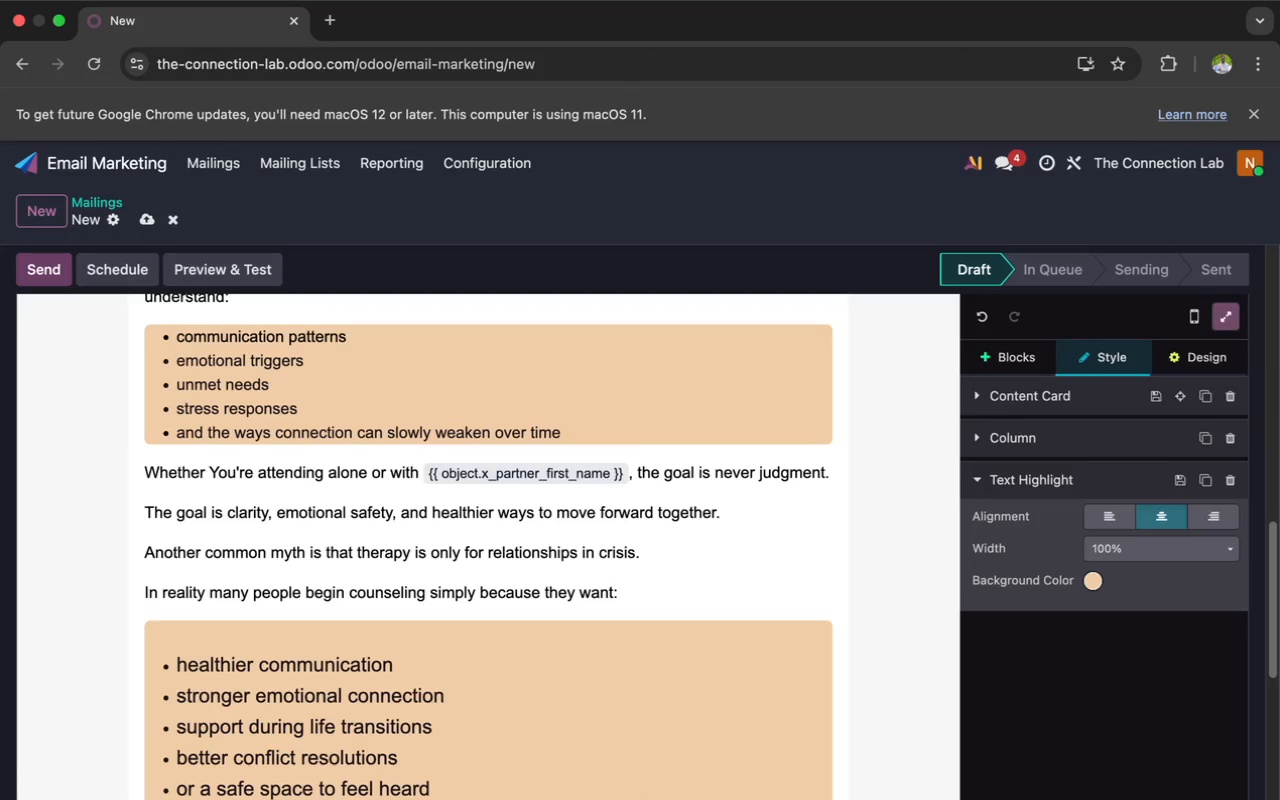 
scroll: coordinate [180, 682], scroll_direction: down, amount: 11.0
 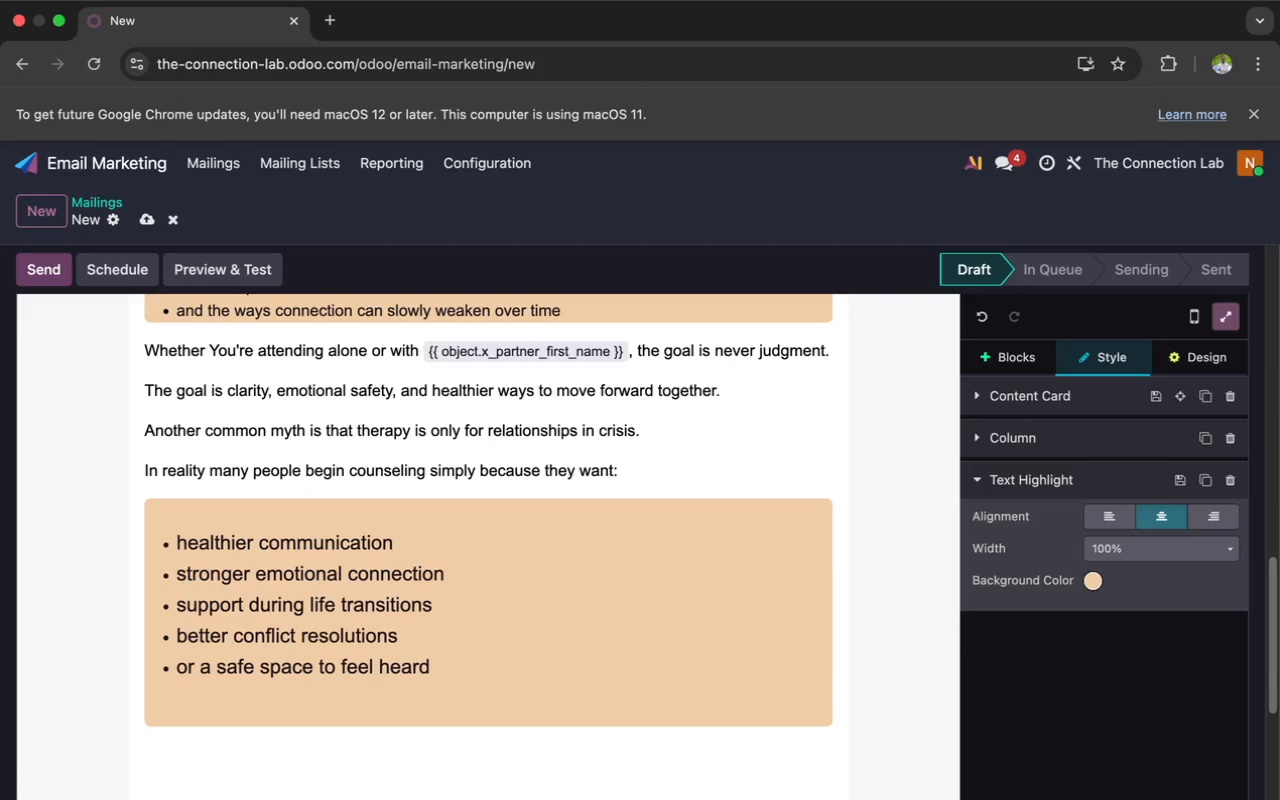 
wait(5.48)
 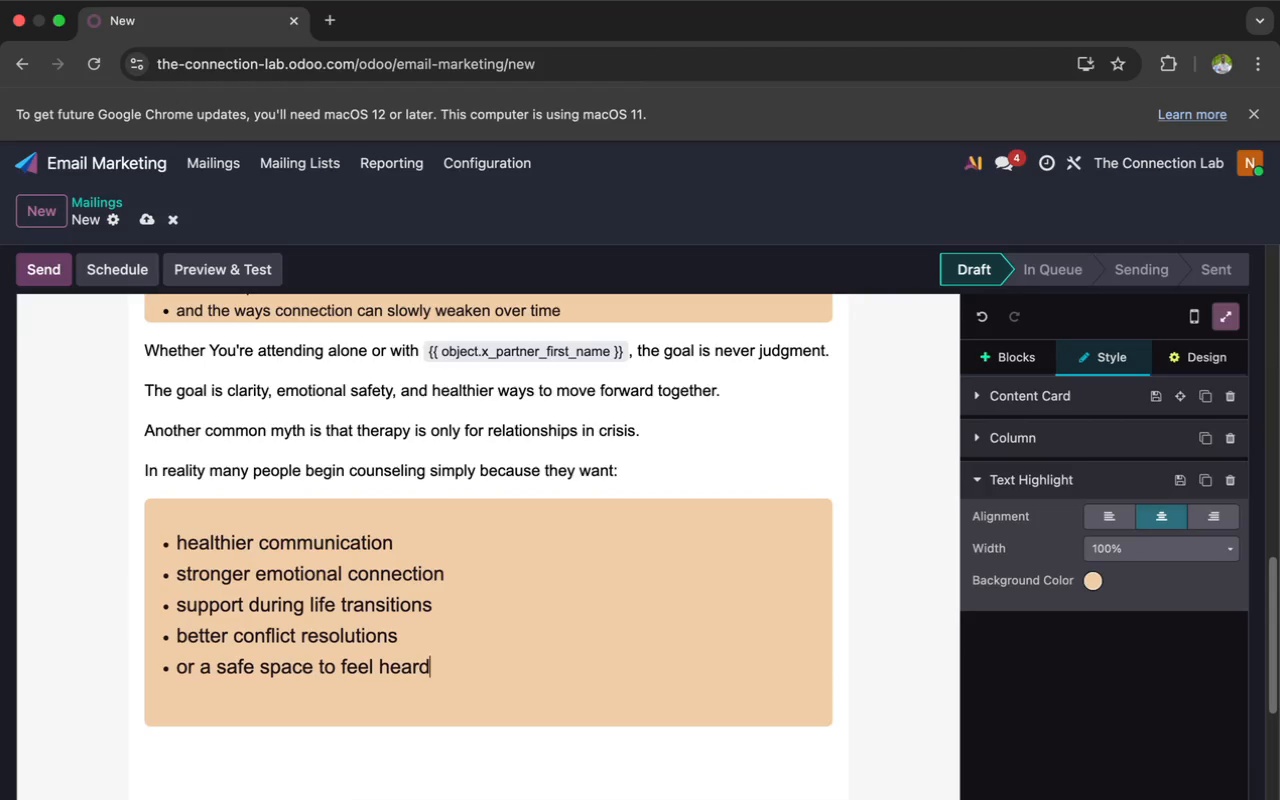 
scroll: coordinate [180, 682], scroll_direction: down, amount: 11.0
 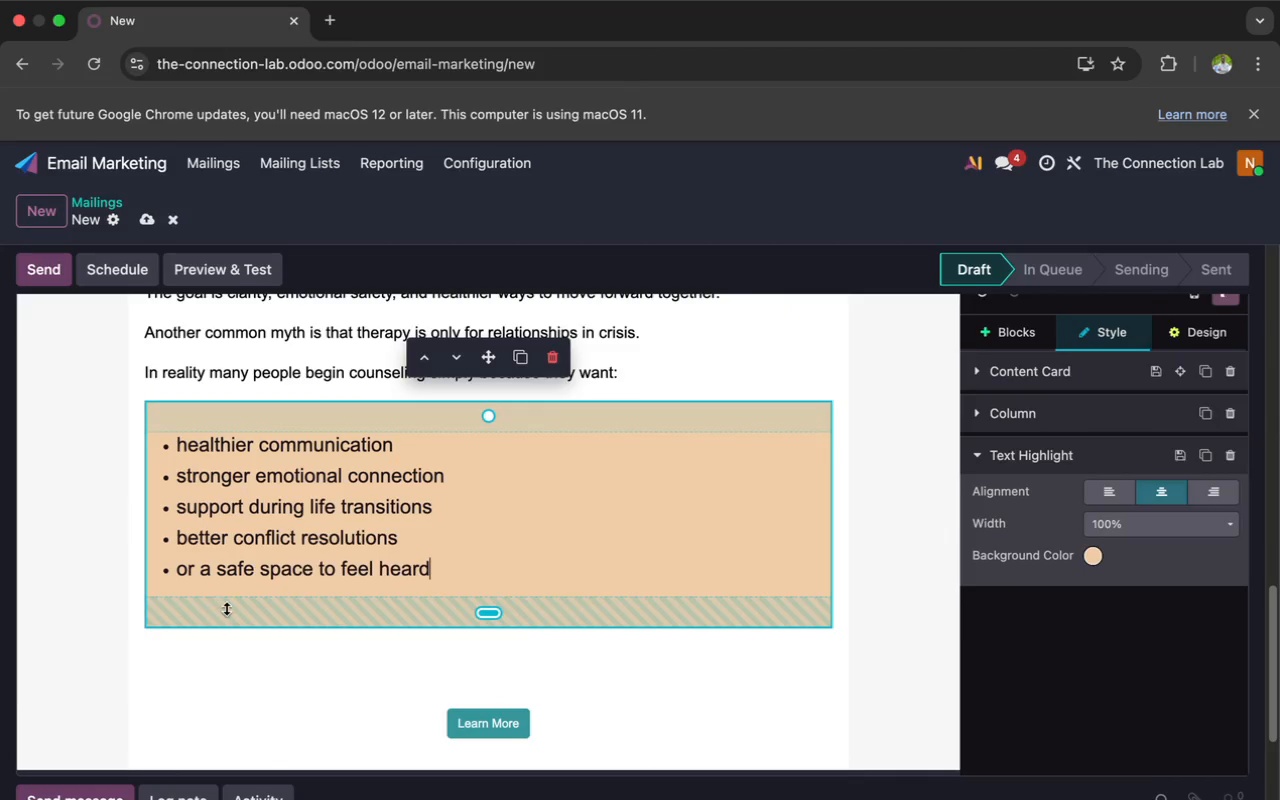 
left_click_drag(start_coordinate=[226, 609], to_coordinate=[267, 559])
 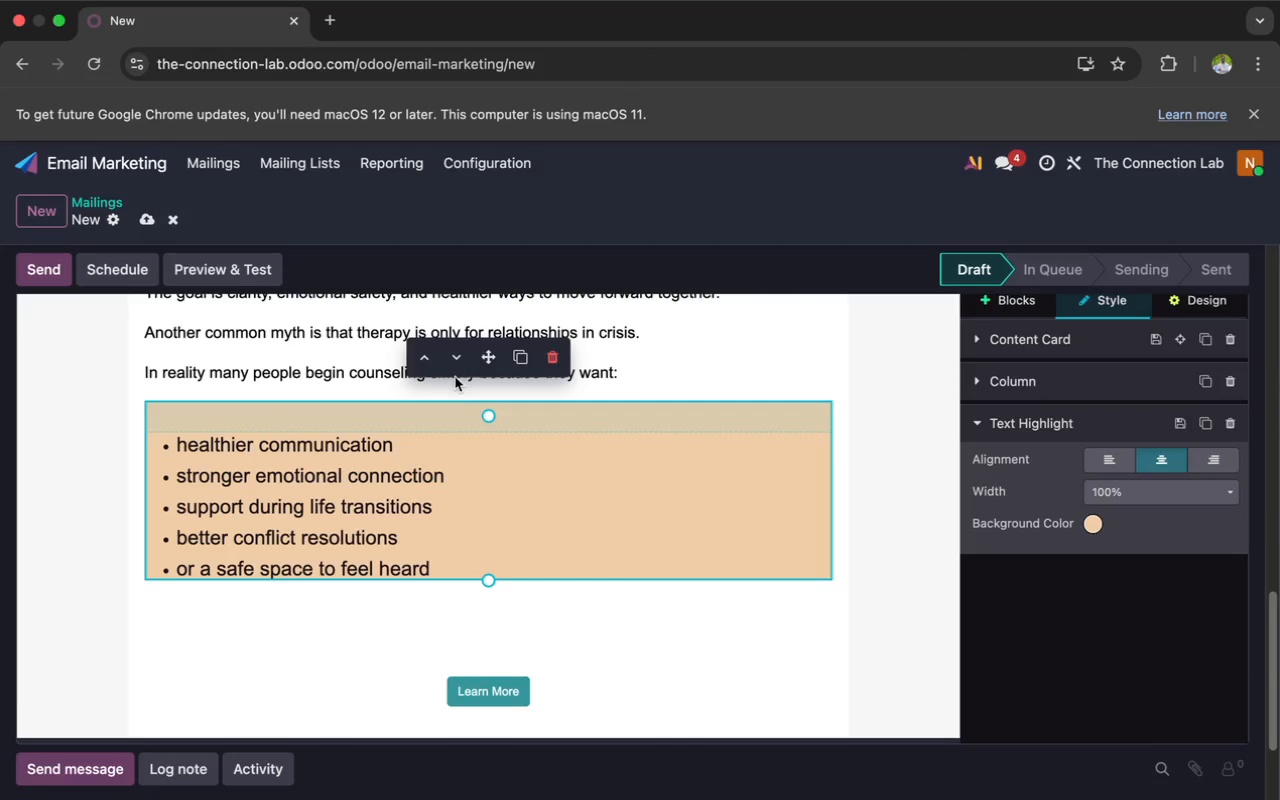 
left_click_drag(start_coordinate=[481, 419], to_coordinate=[517, 371])
 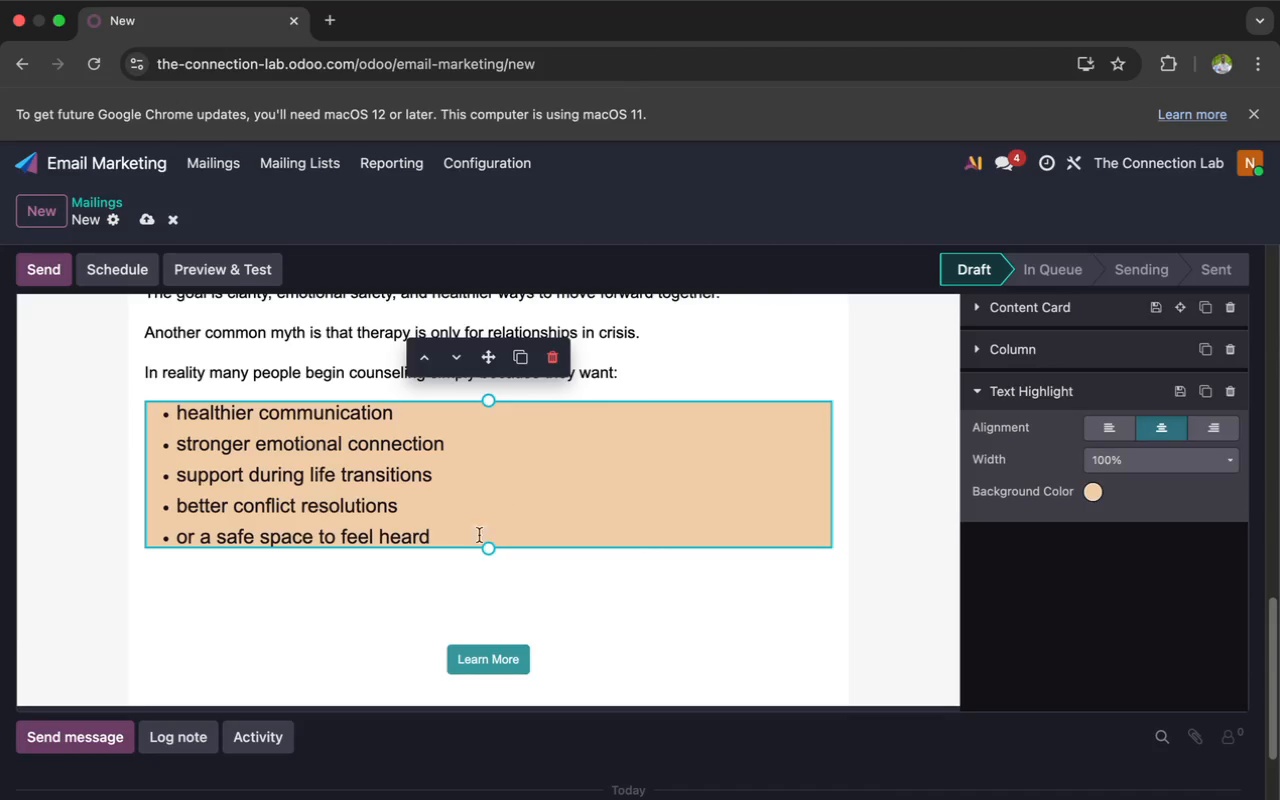 
left_click([434, 568])
 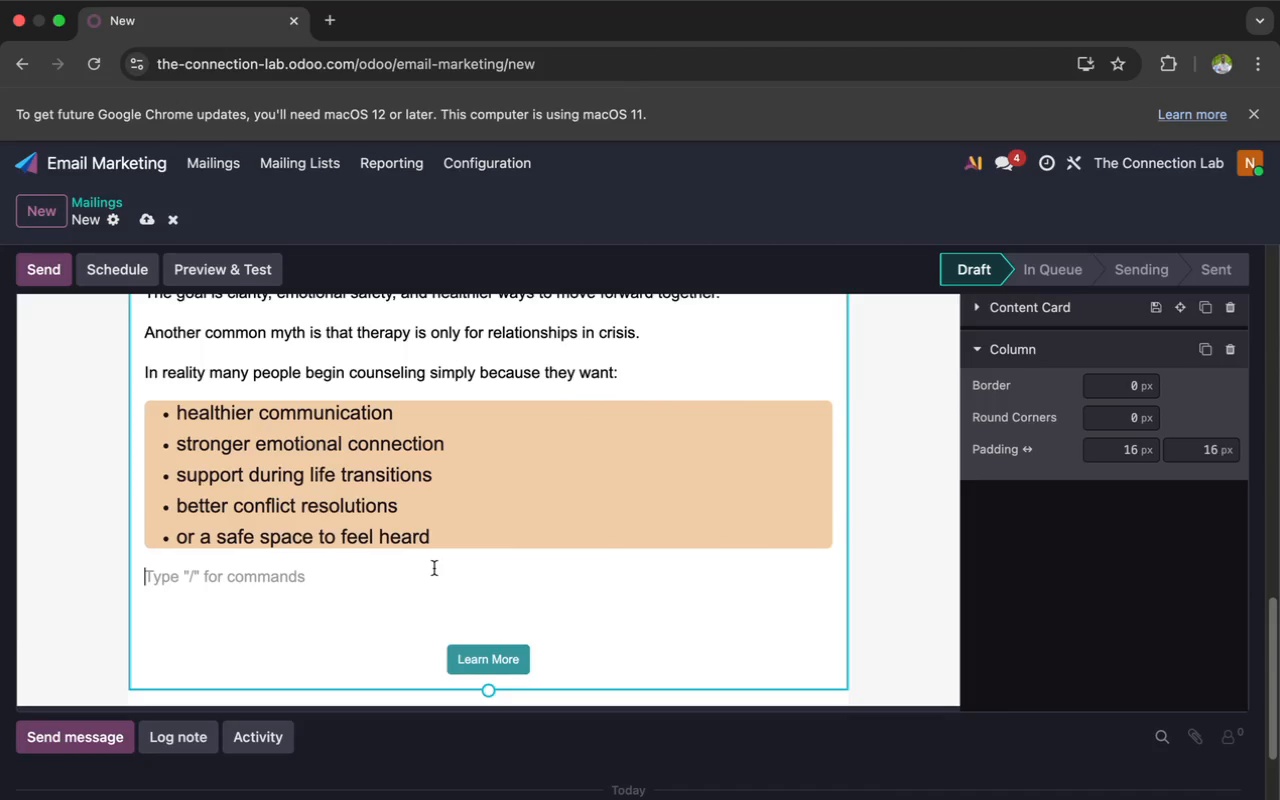 
type(seeking )
 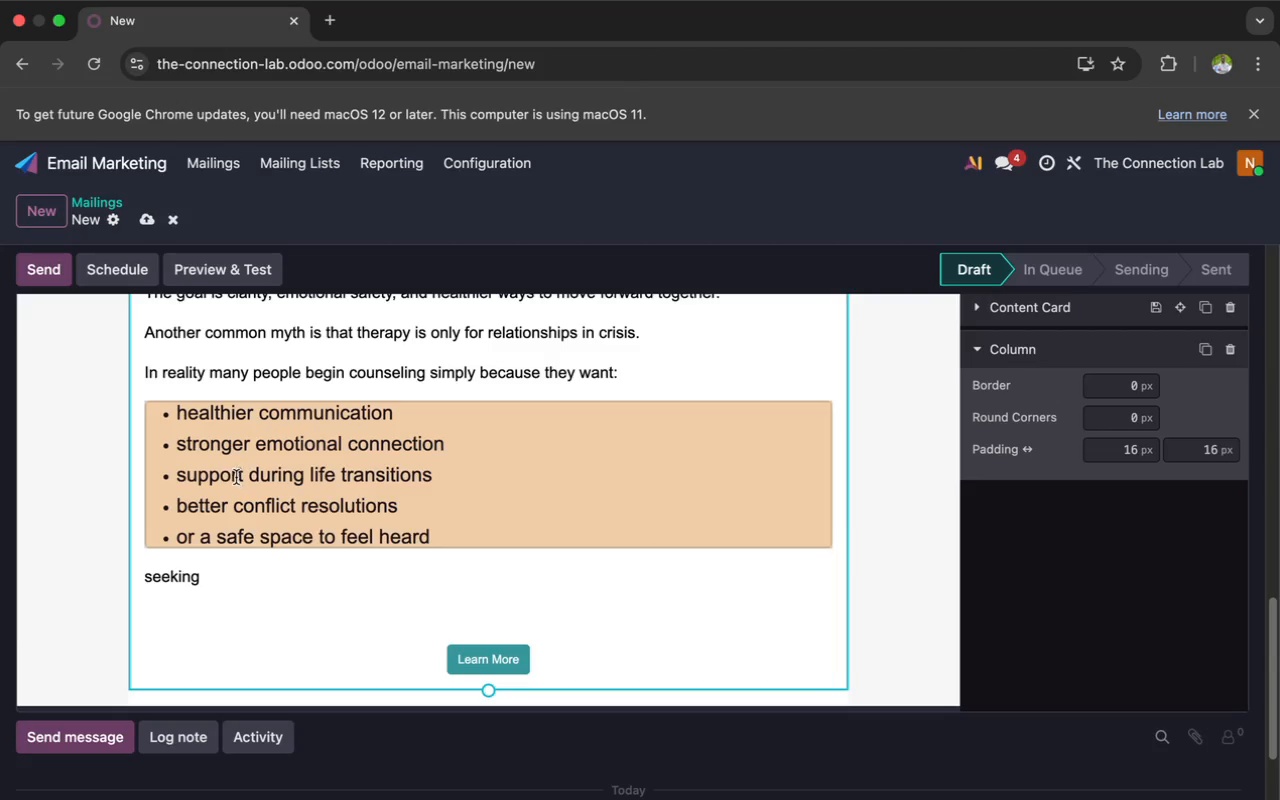 
double_click([224, 370])
 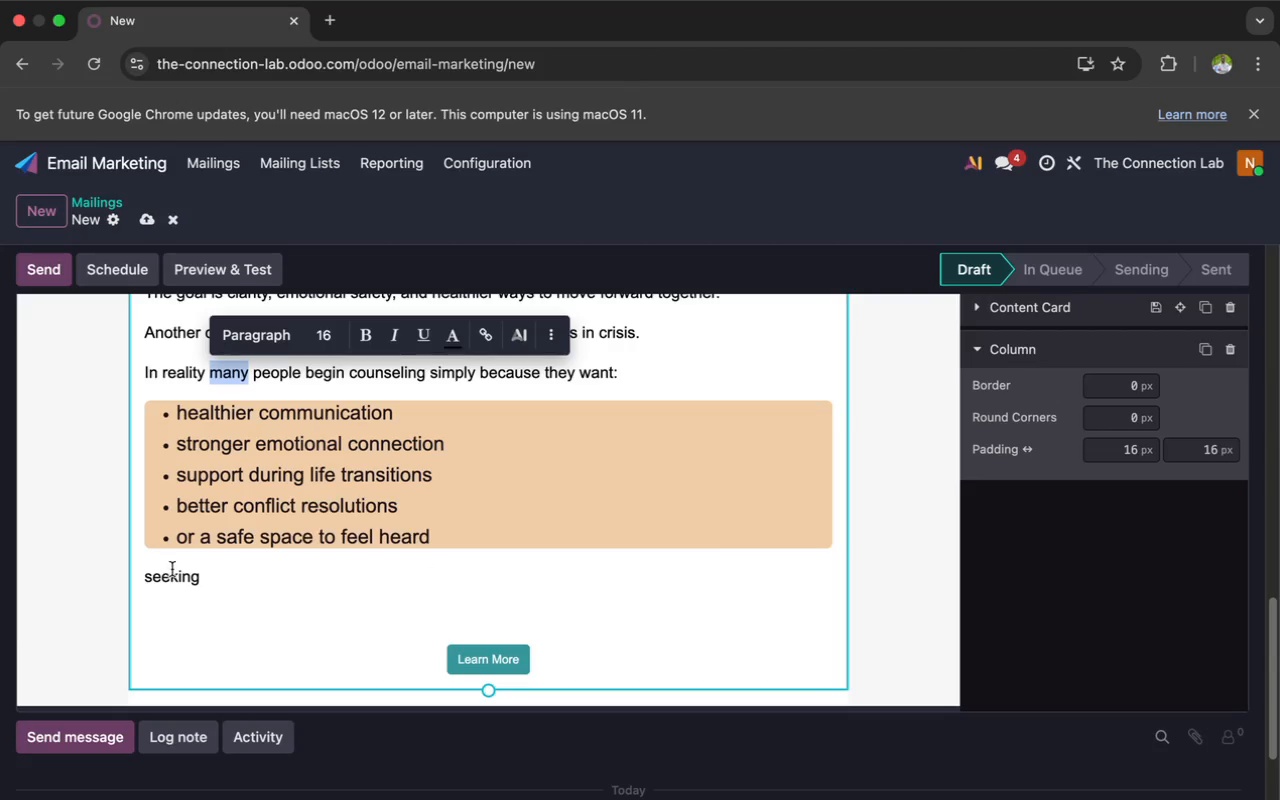 
double_click([171, 574])
 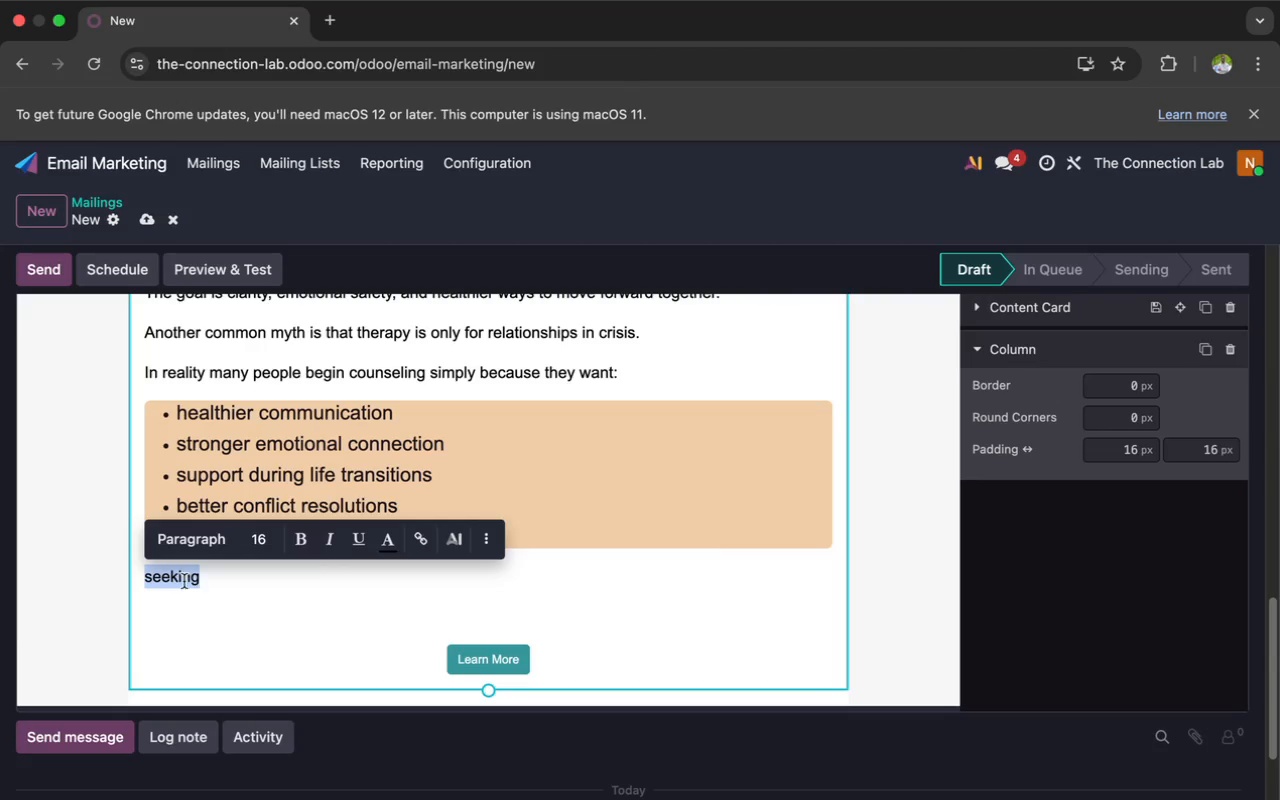 
left_click([201, 593])
 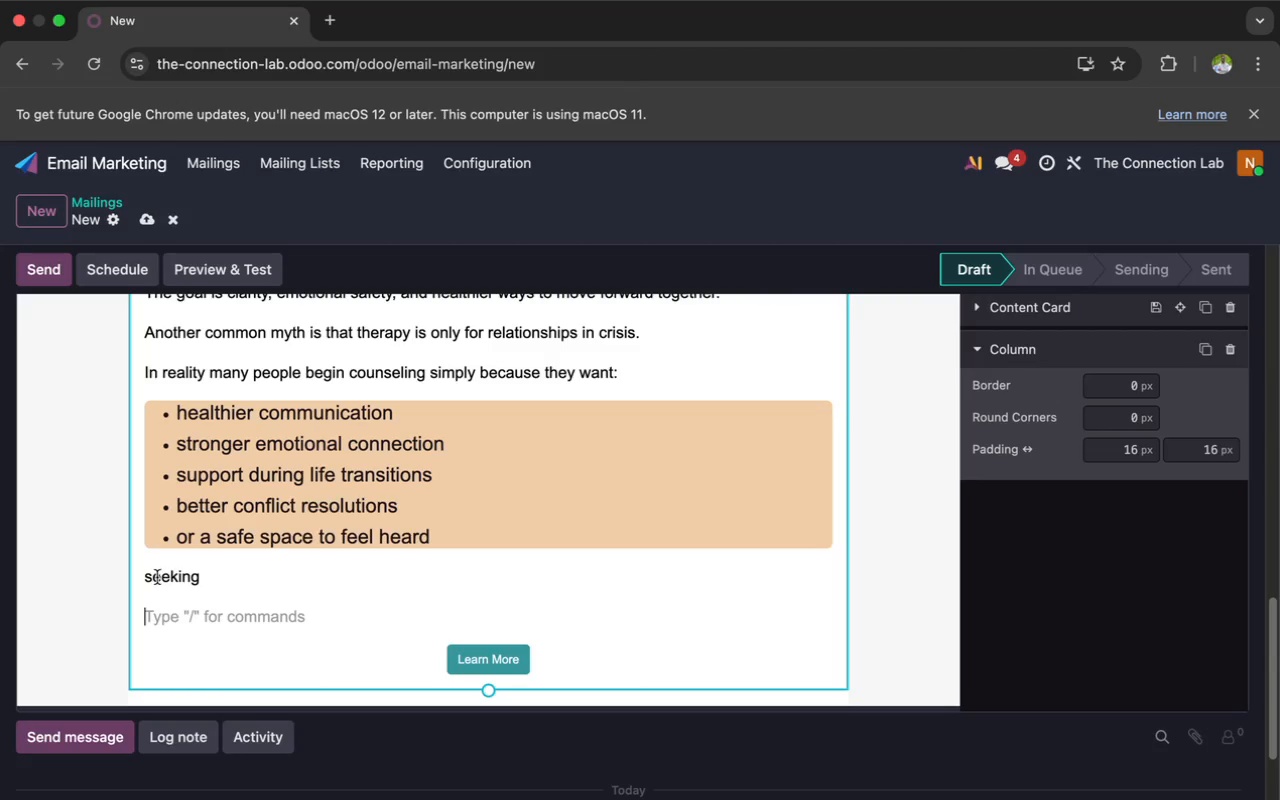 
left_click([155, 578])
 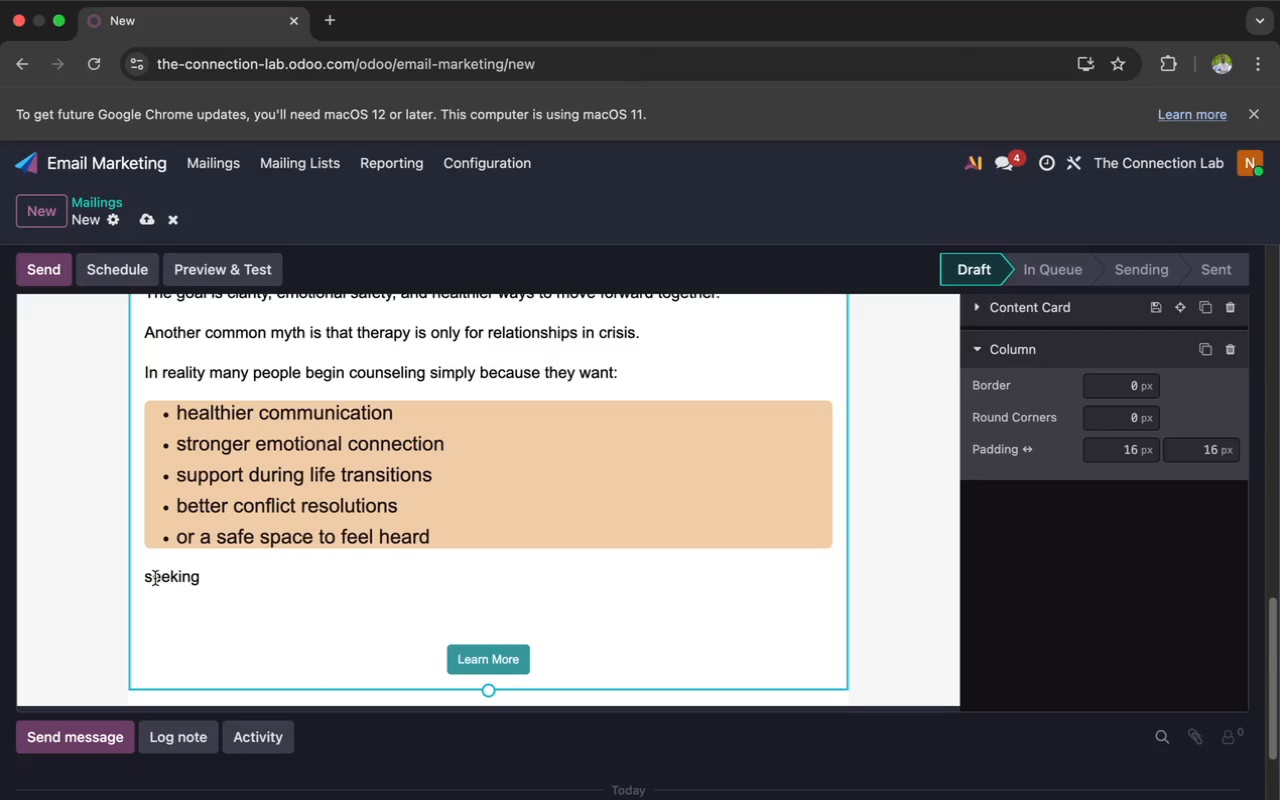 
key(Backspace)
 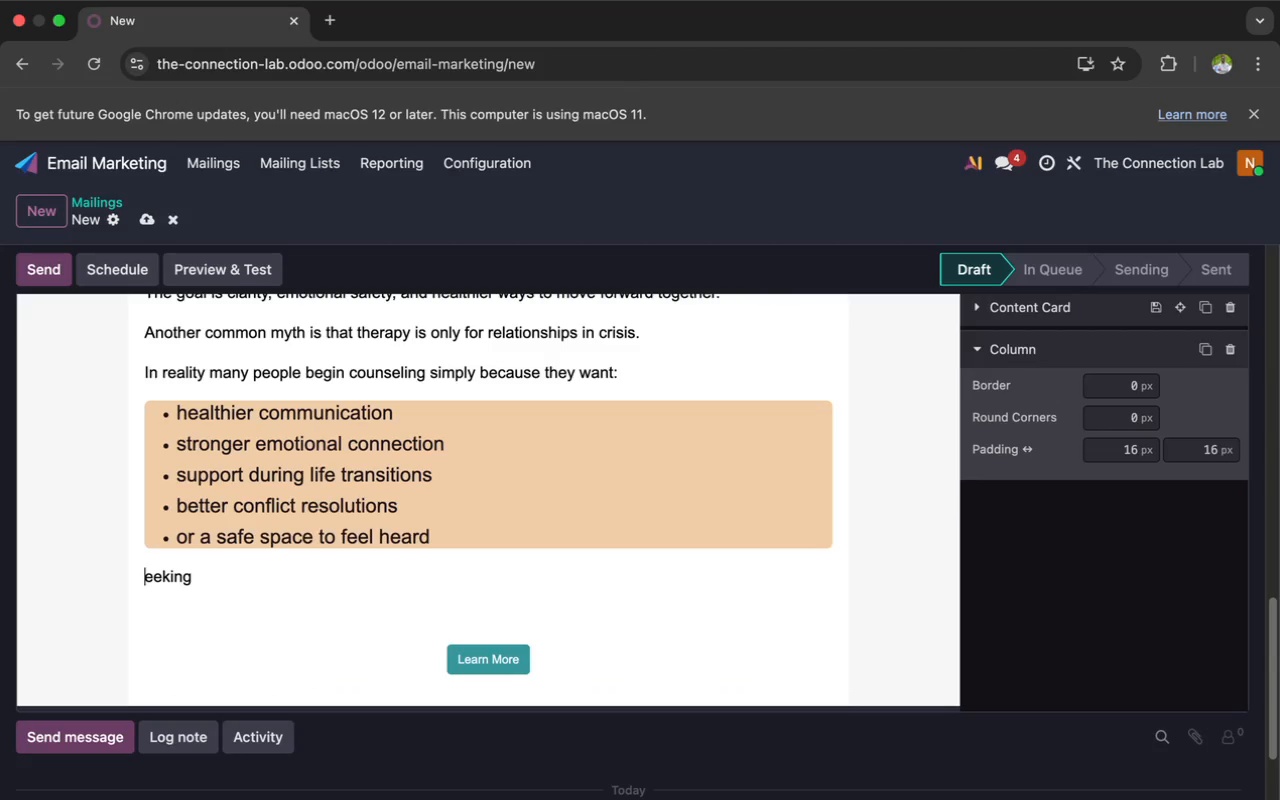 
key(Shift+S)
 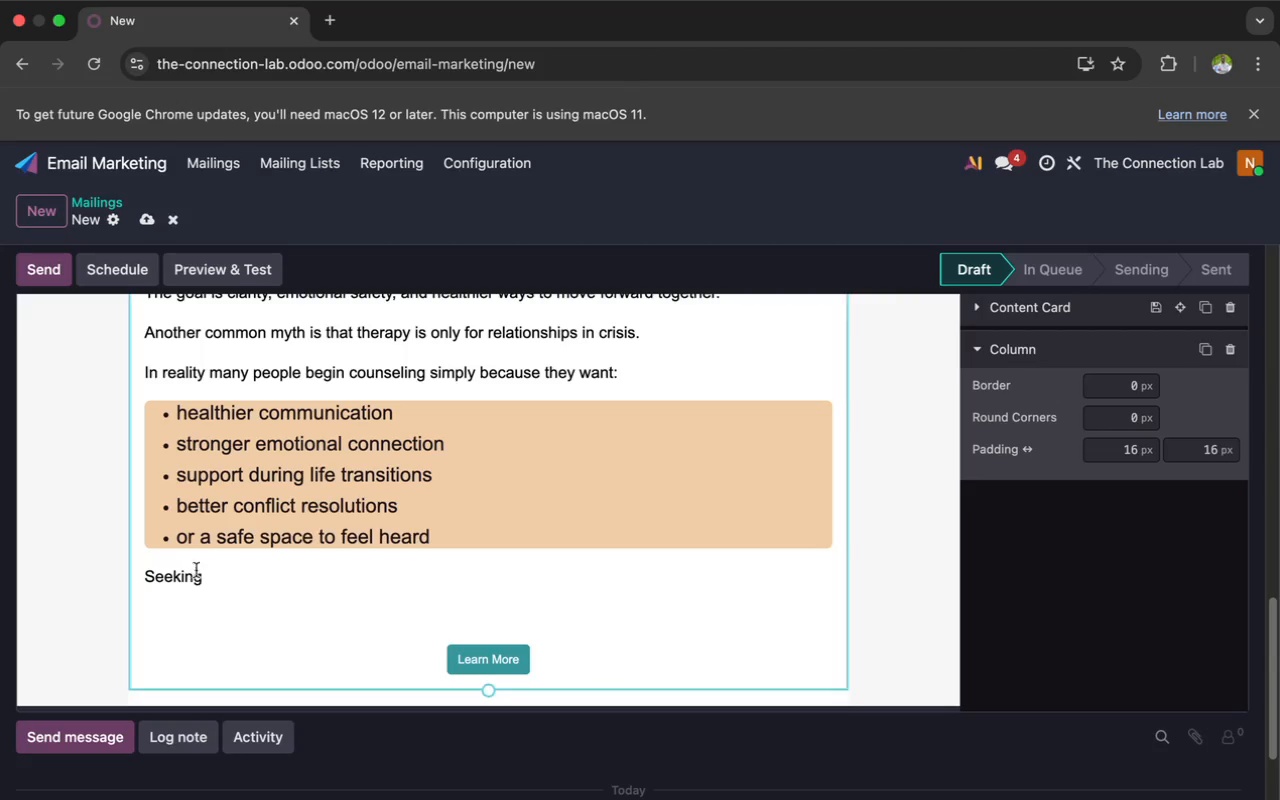 
left_click([204, 570])
 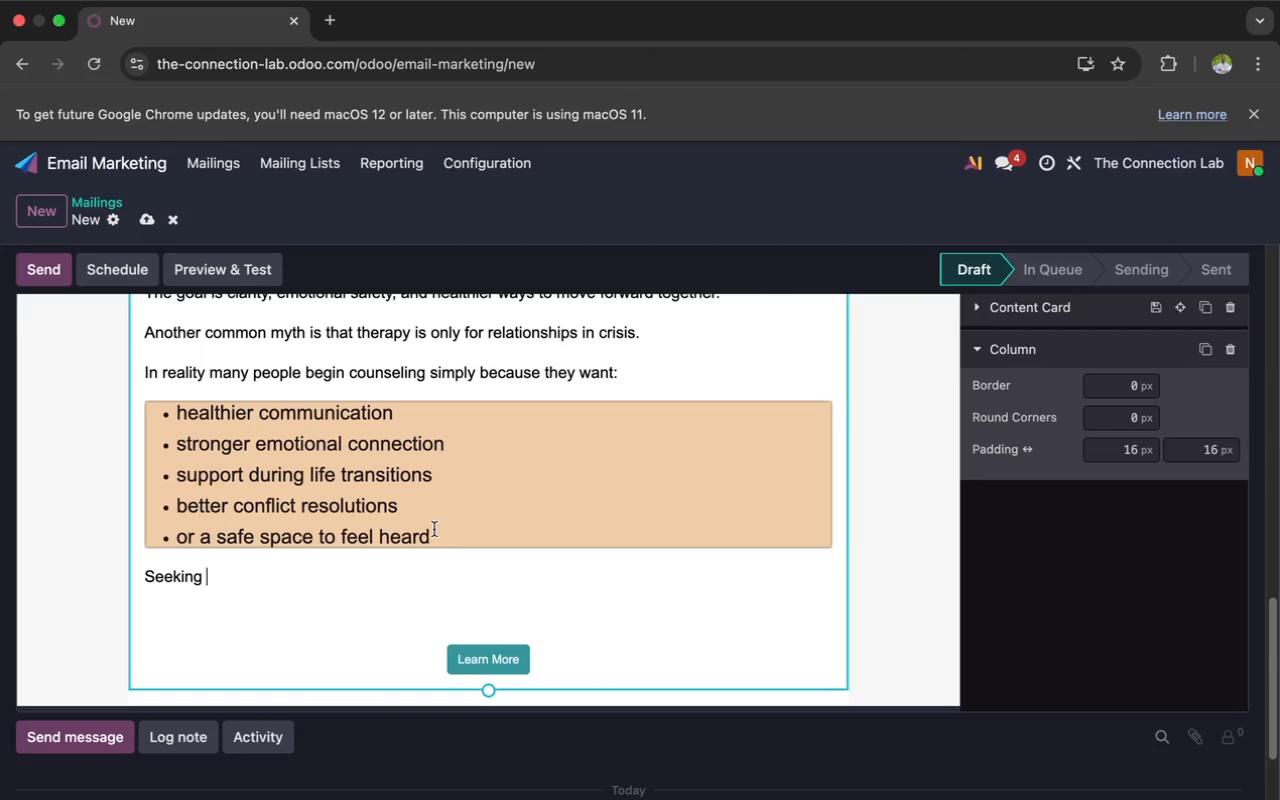 
left_click_drag(start_coordinate=[434, 533], to_coordinate=[178, 415])
 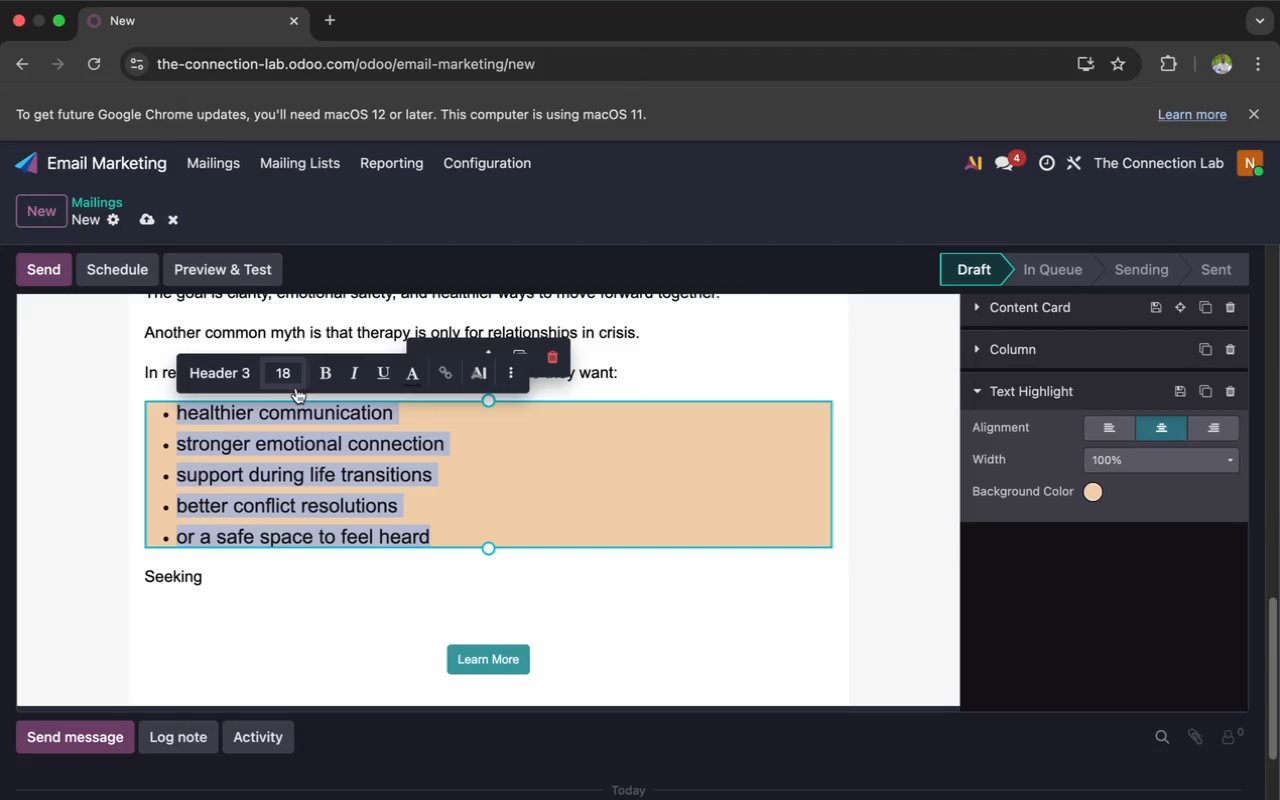 
left_click([287, 374])
 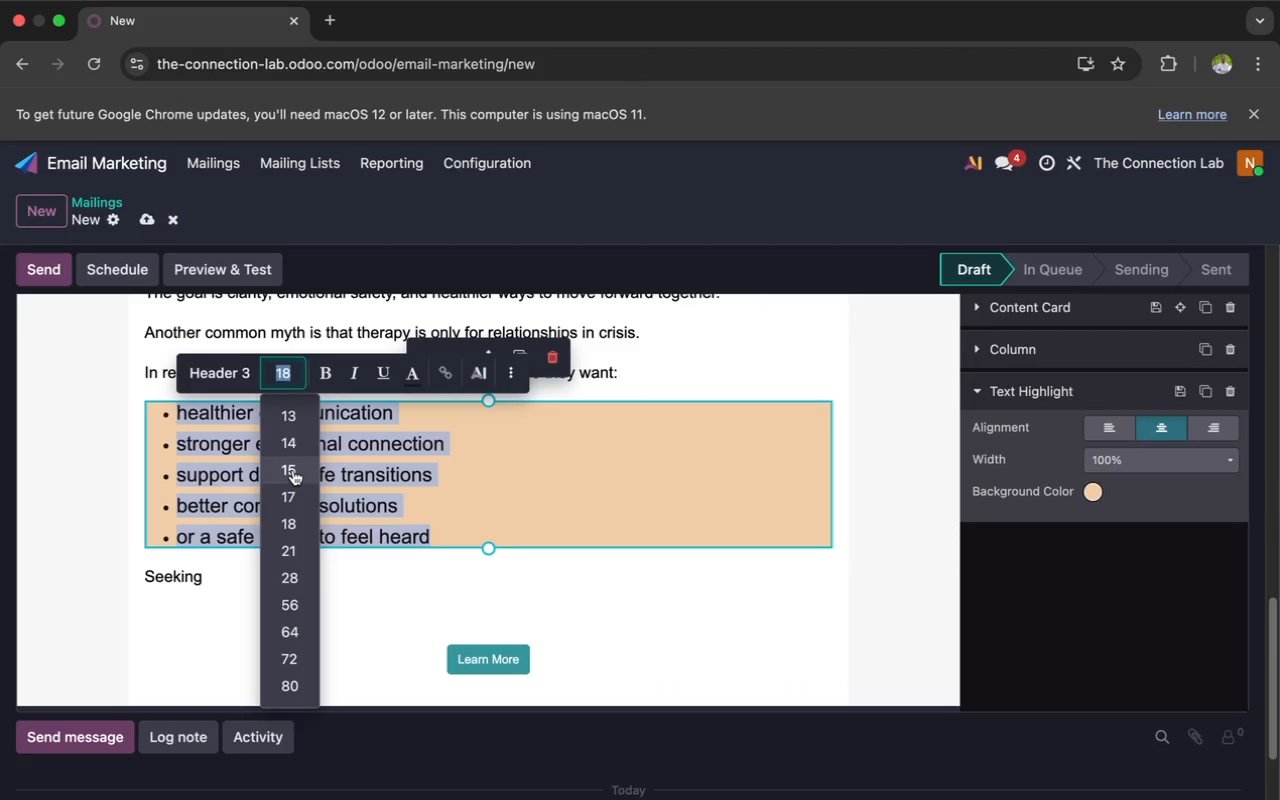 
type(16)
 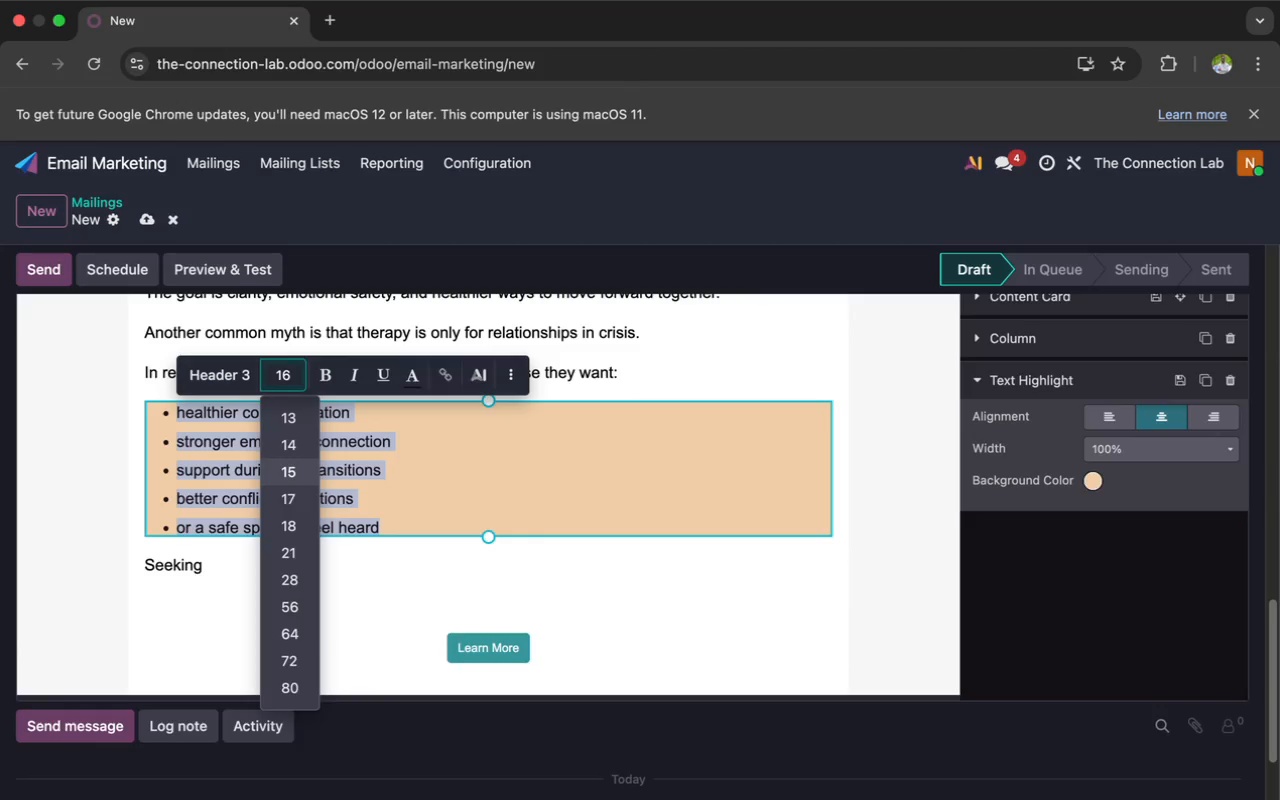 
key(Enter)
 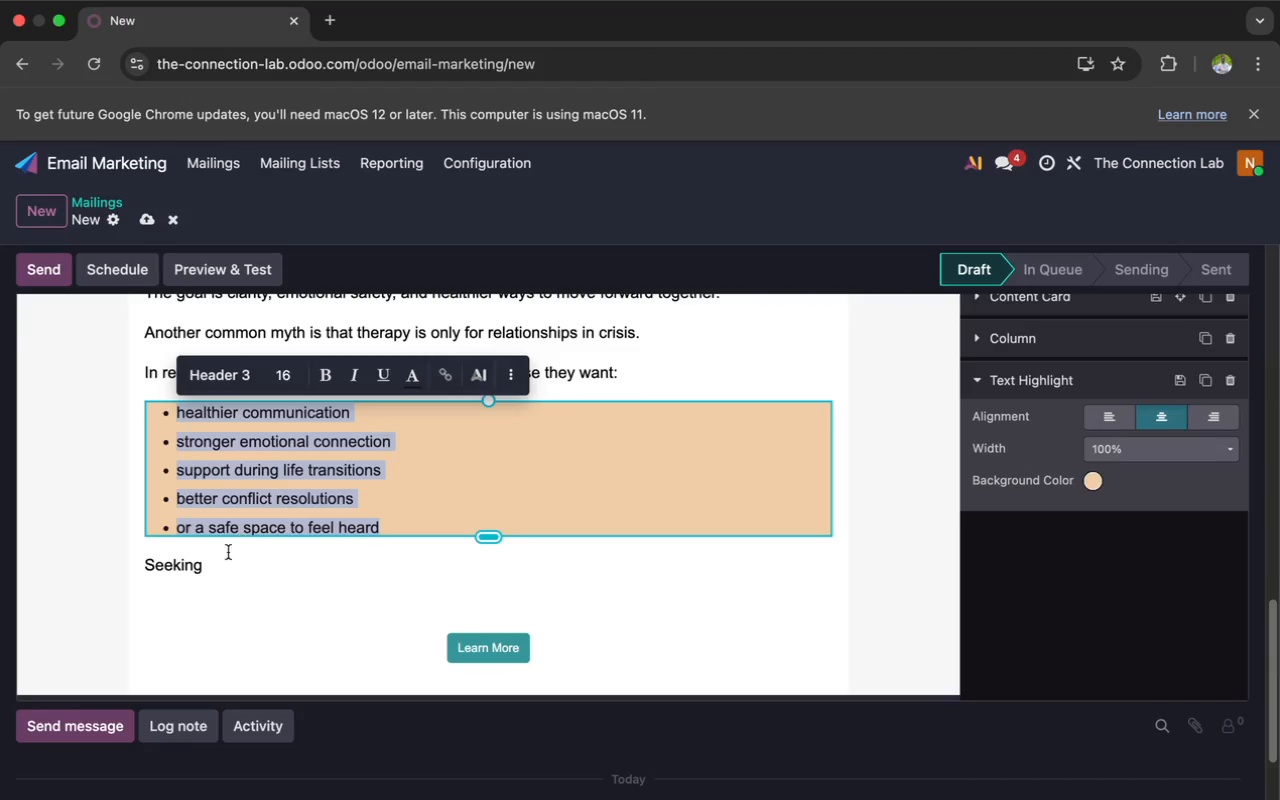 
left_click([216, 567])
 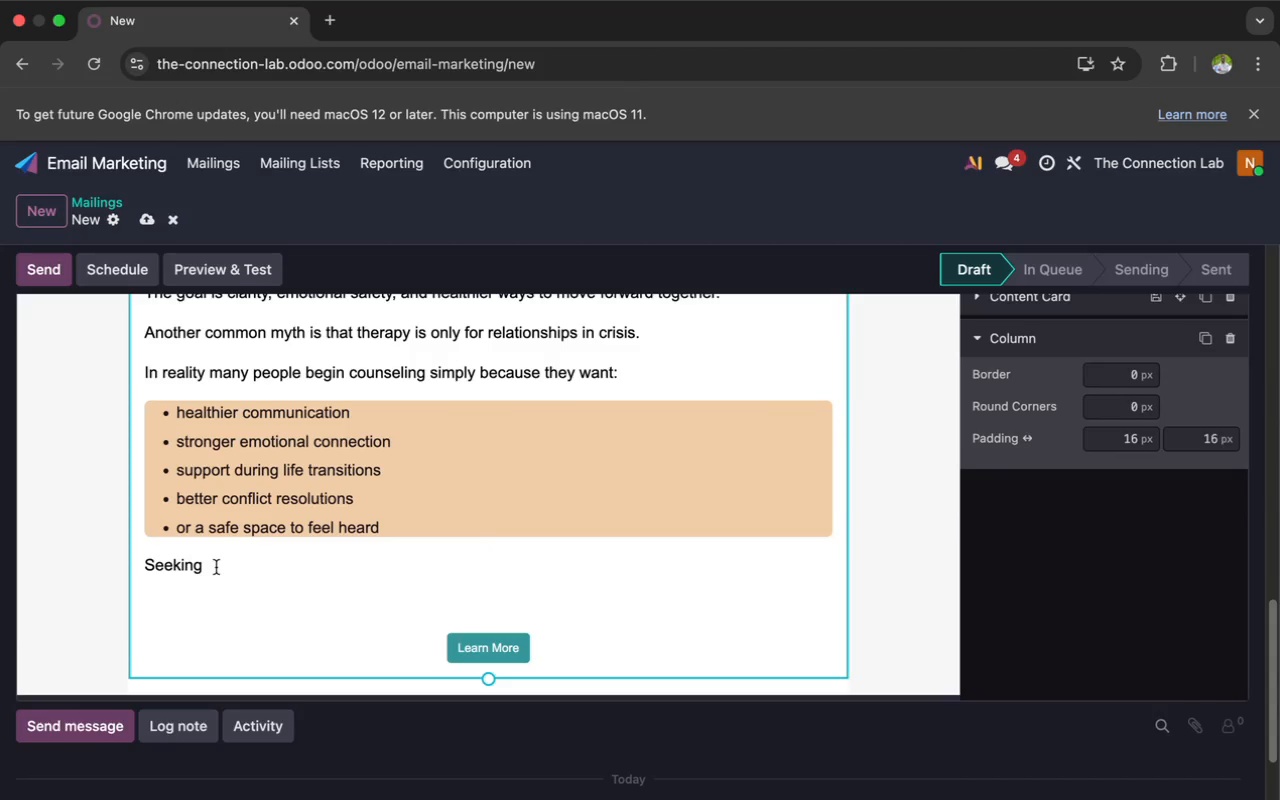 
wait(9.87)
 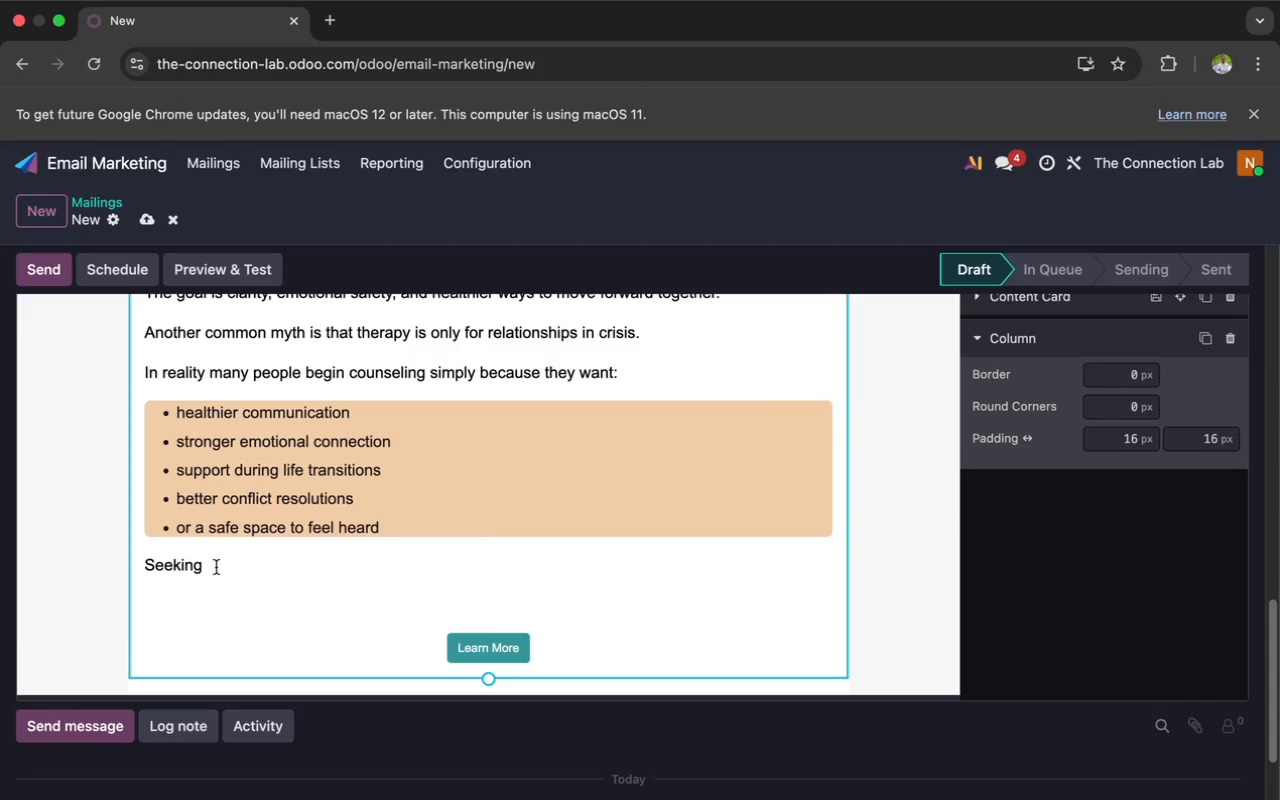 
type(support)
 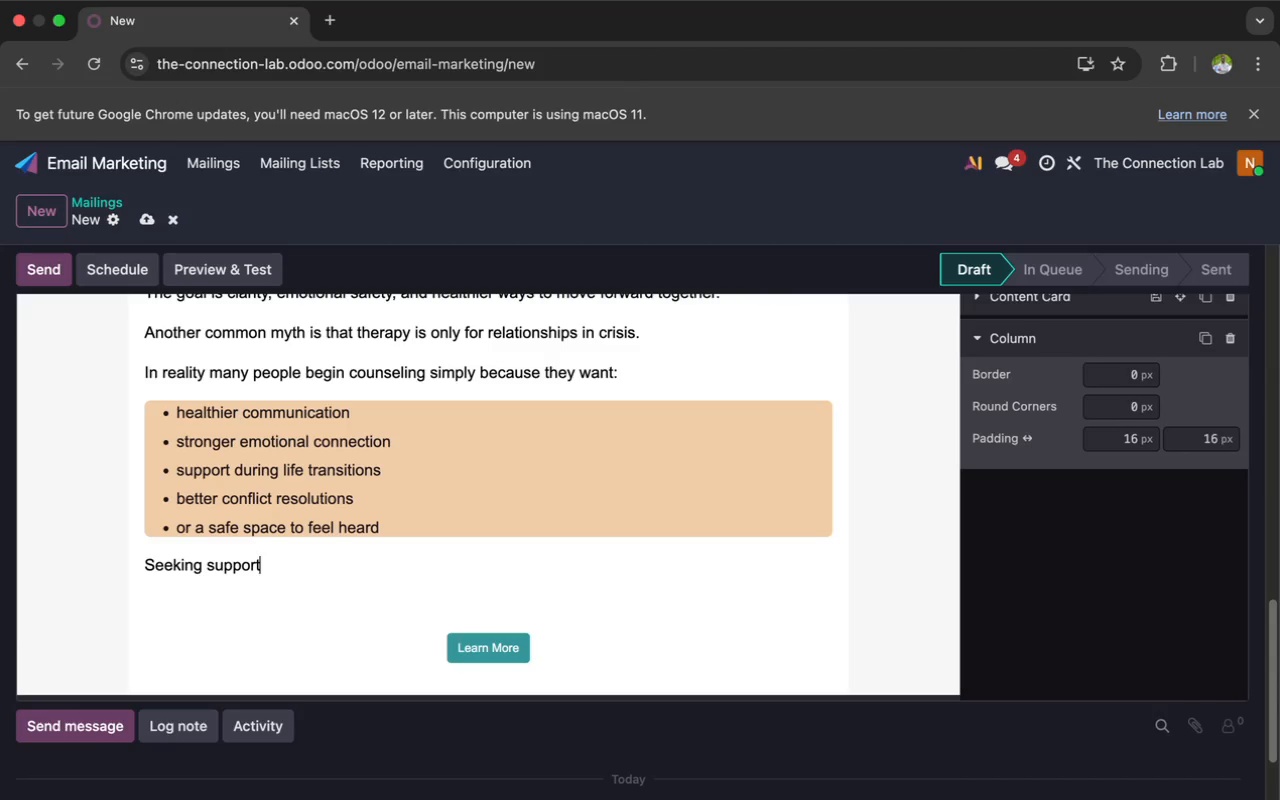 
type( is )
 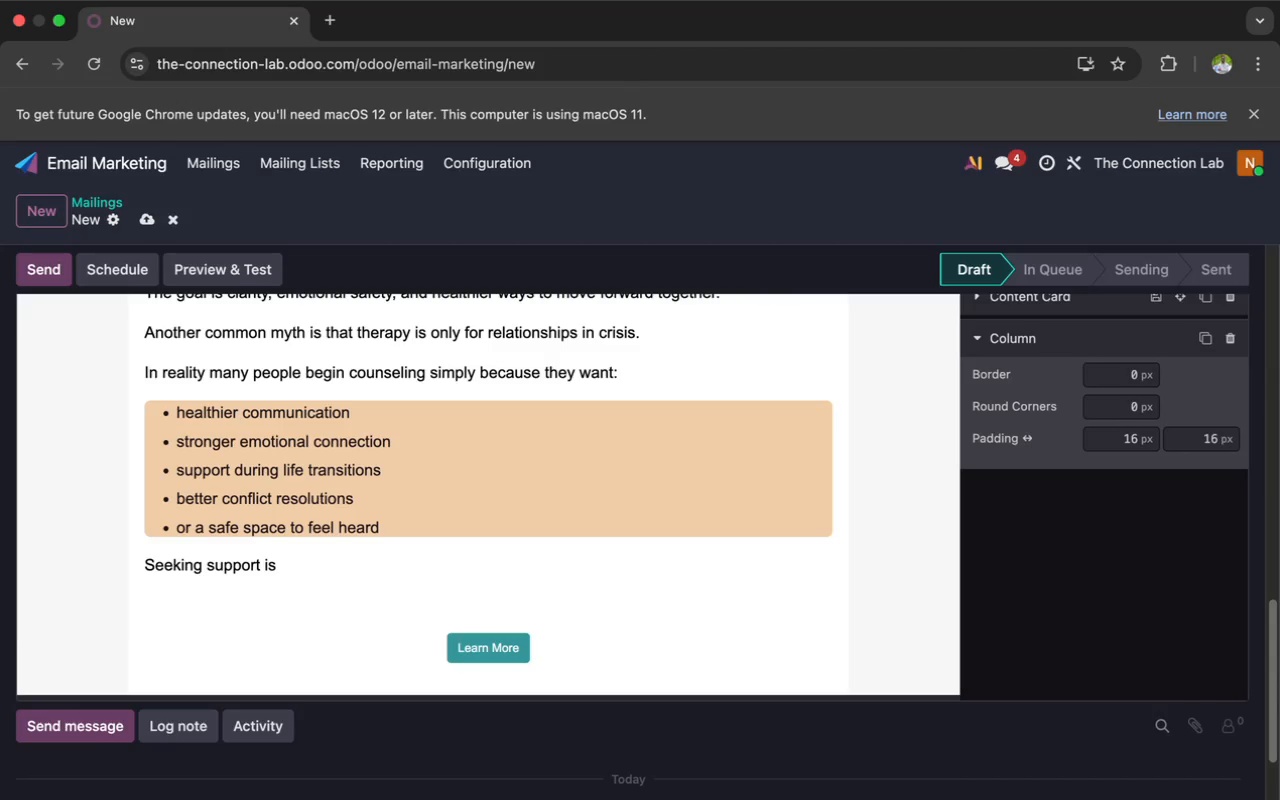 
type(not failure)
 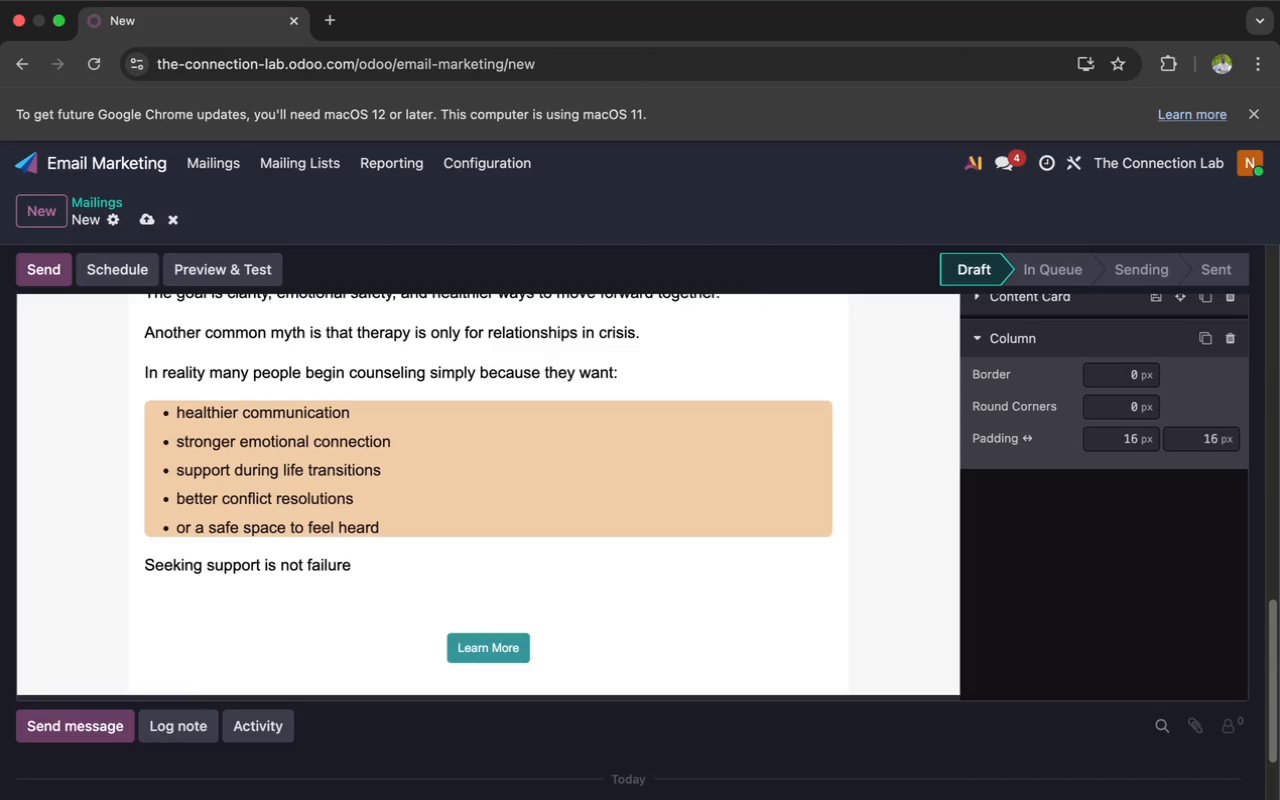 
key(Period)
 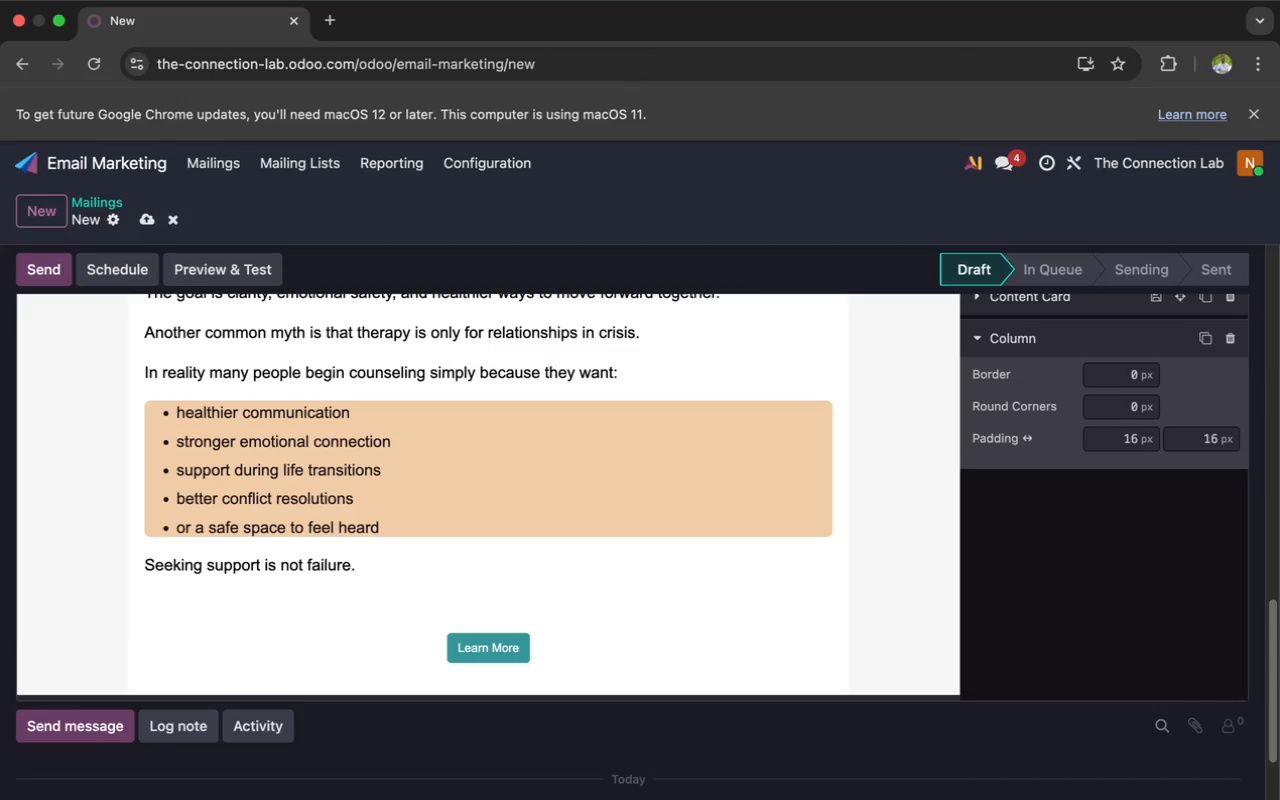 
key(Enter)
 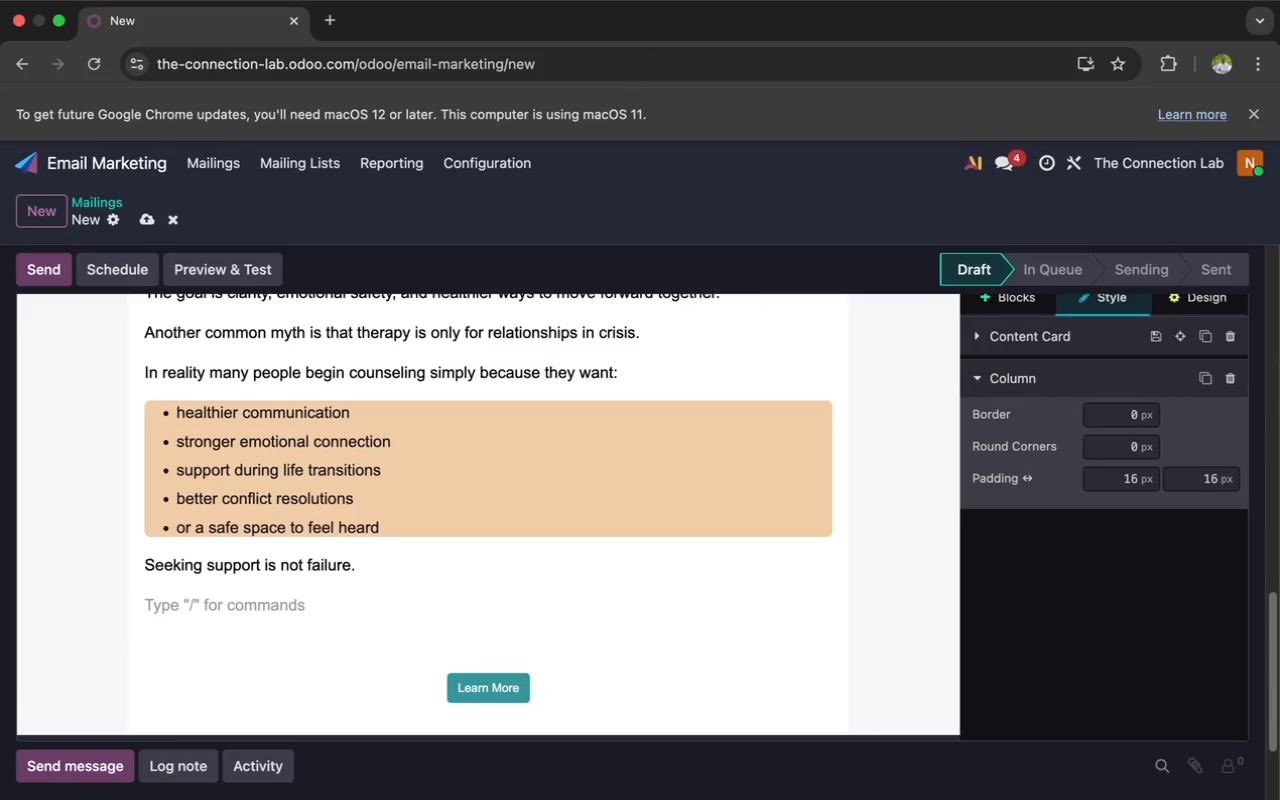 
type(It)
 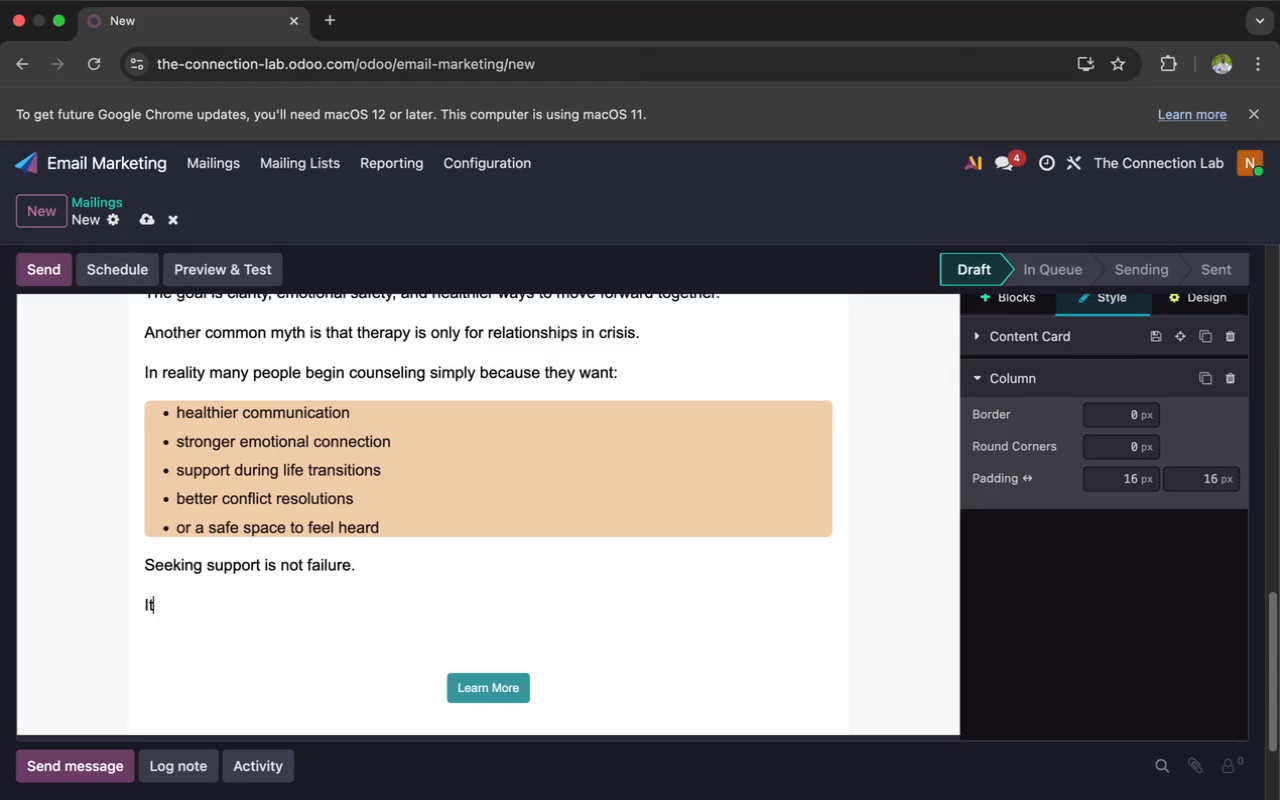 
wait(5.97)
 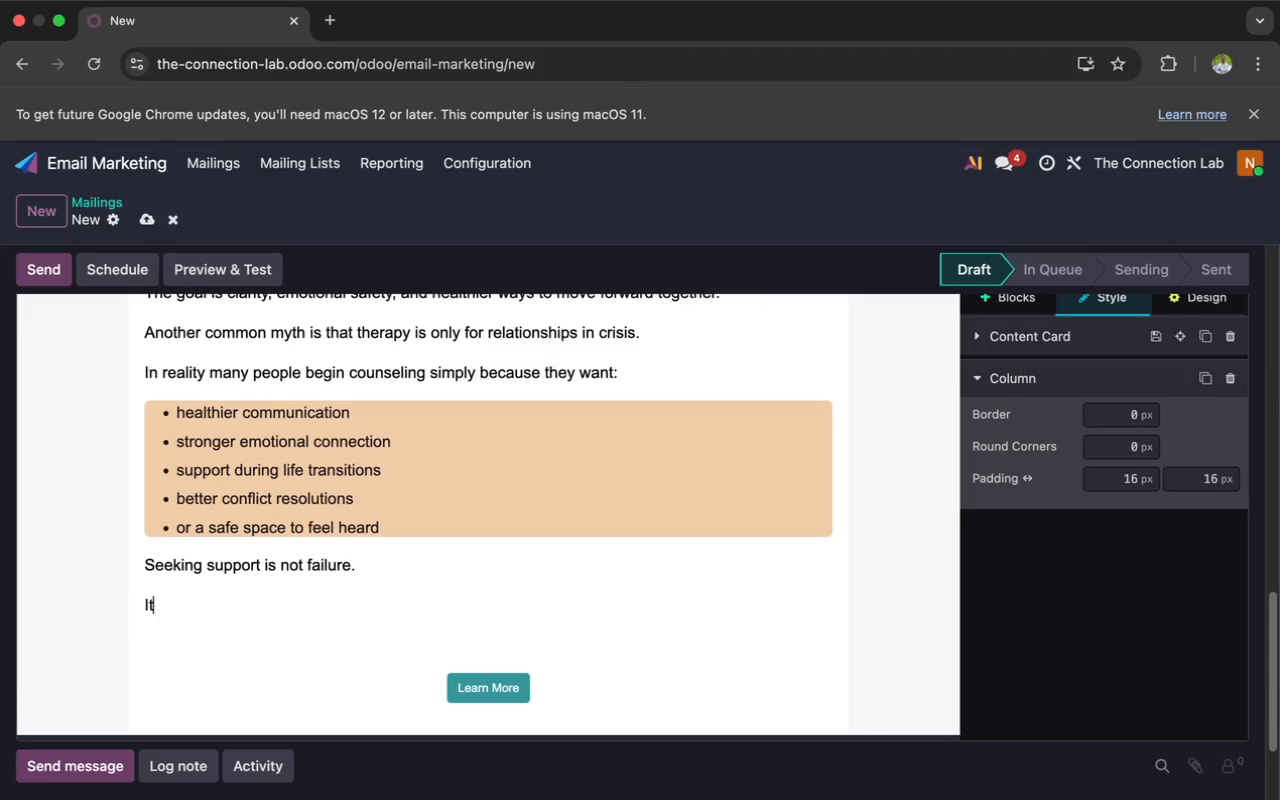 
type('s aninve)
 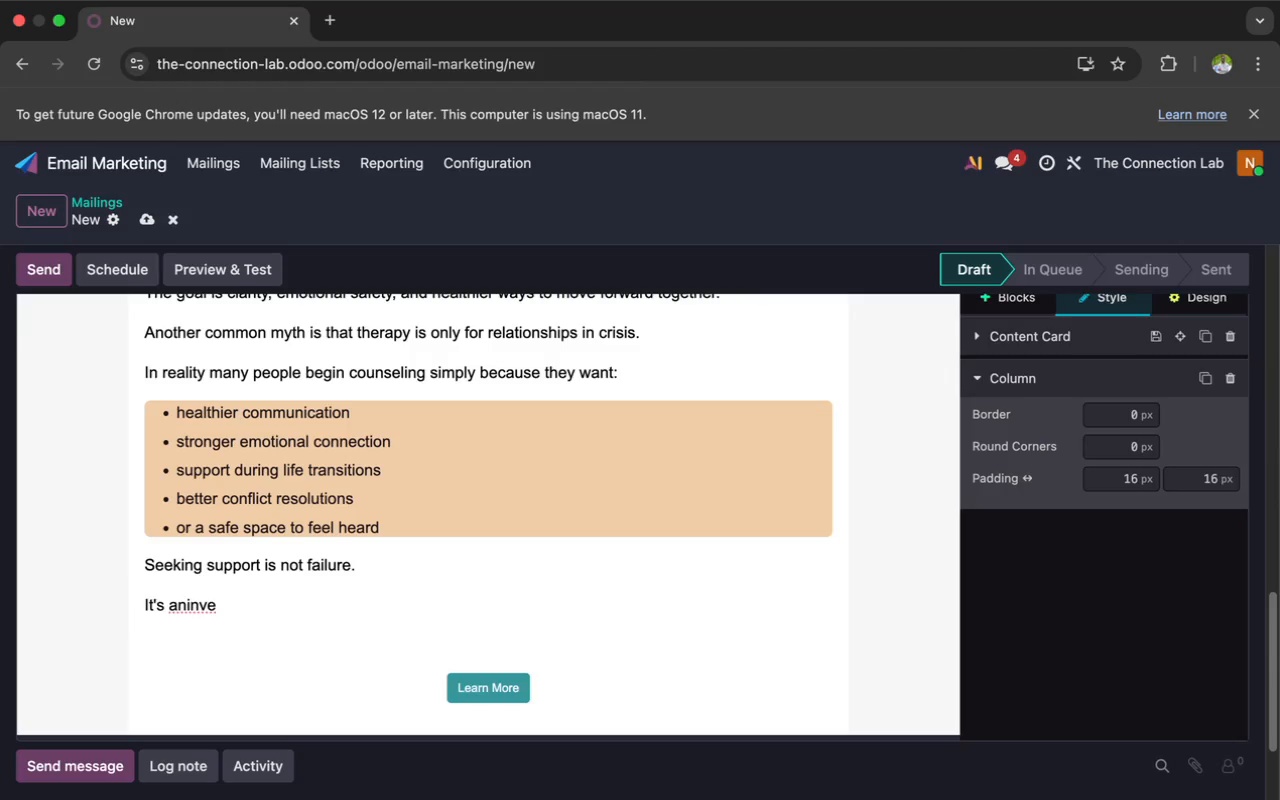 
key(ArrowLeft)
 